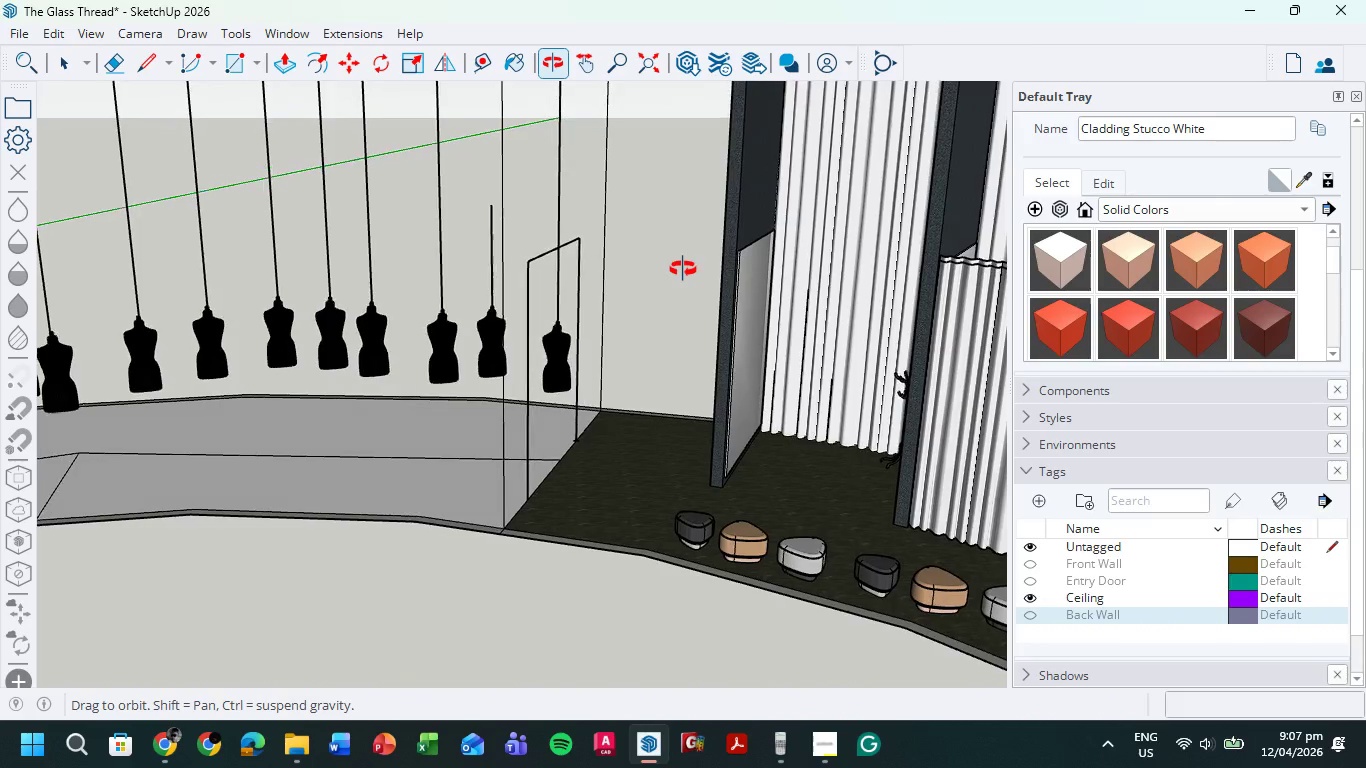 
key(Control+Z)
 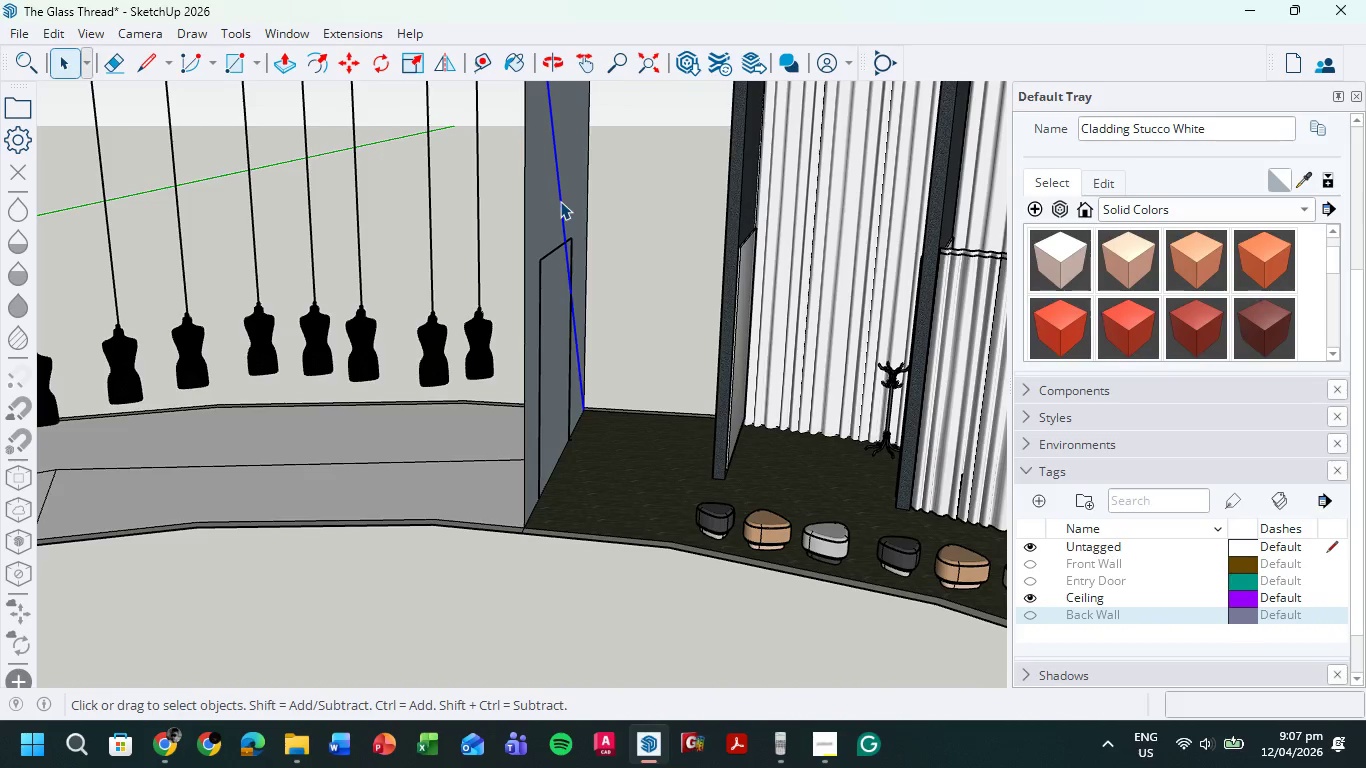 
key(Delete)
 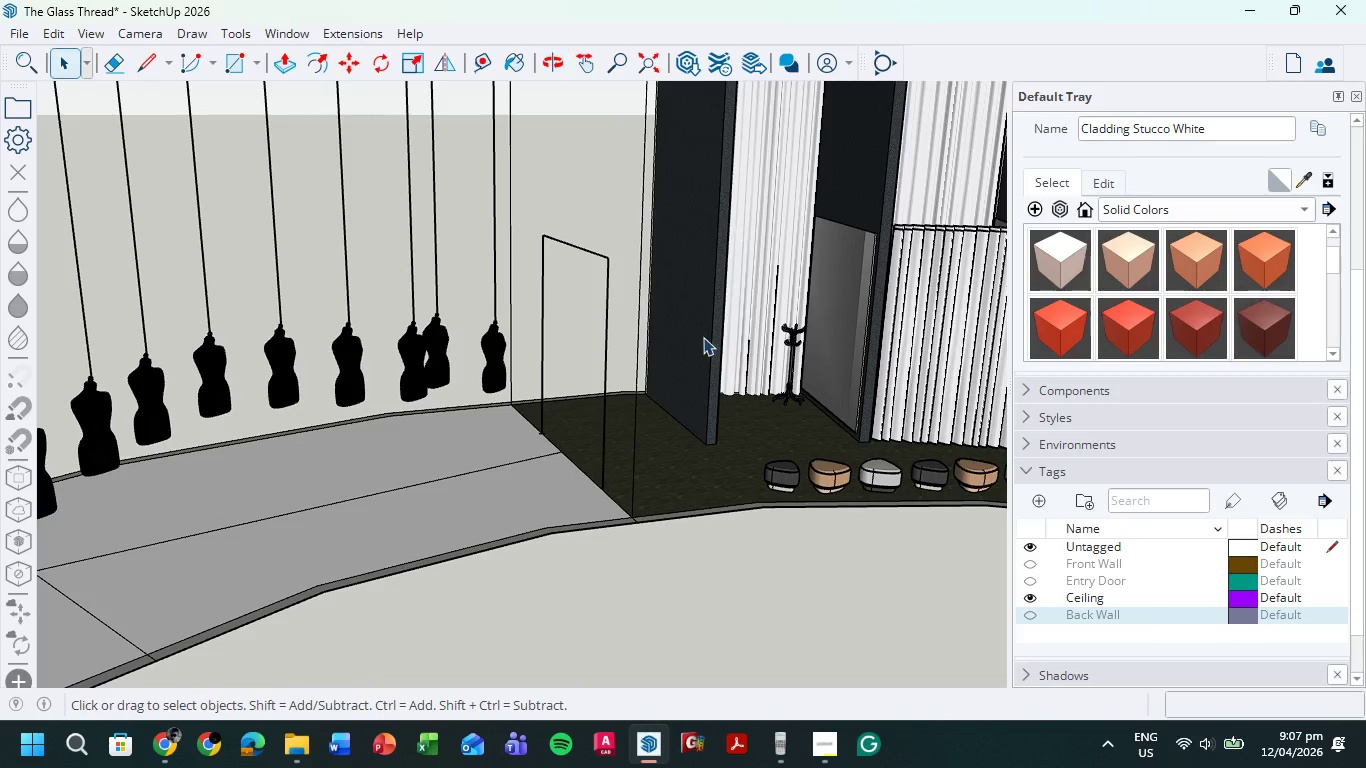 
key(L)
 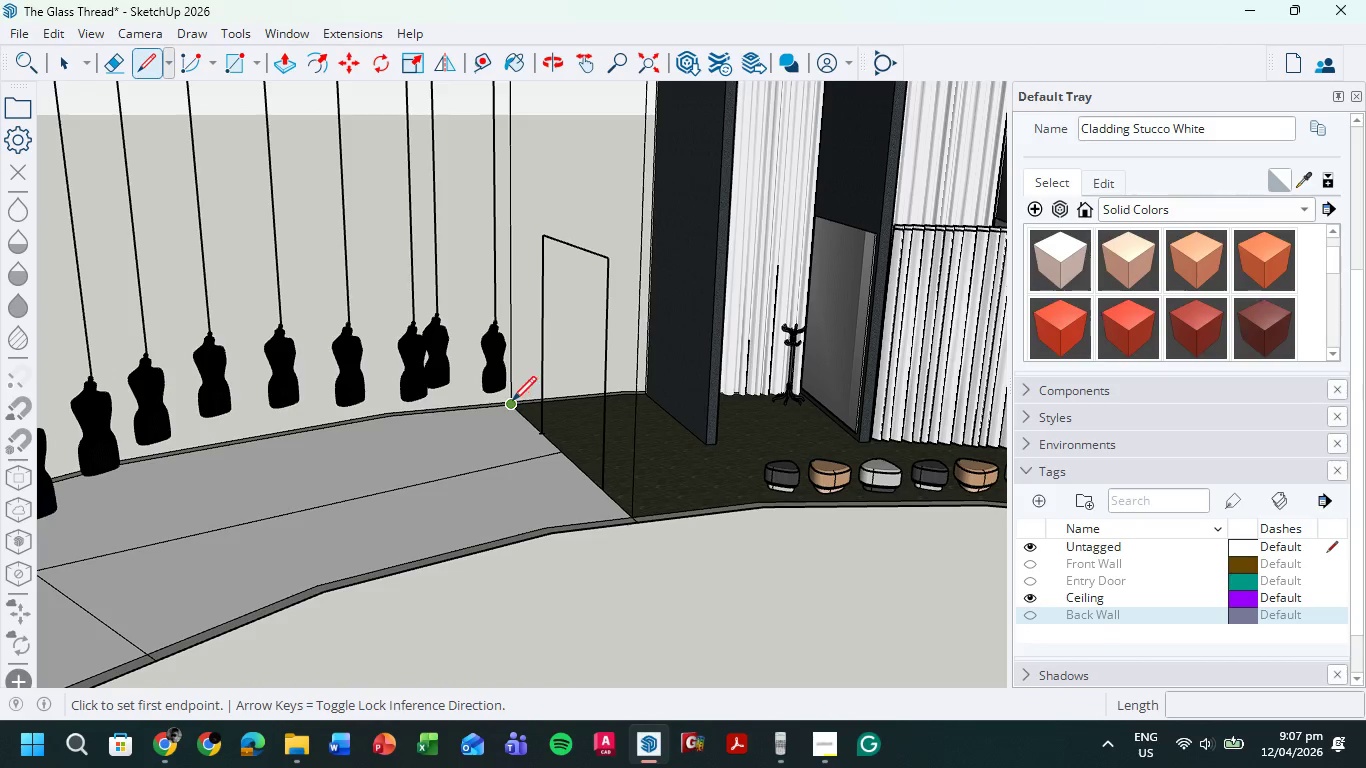 
left_click([511, 403])
 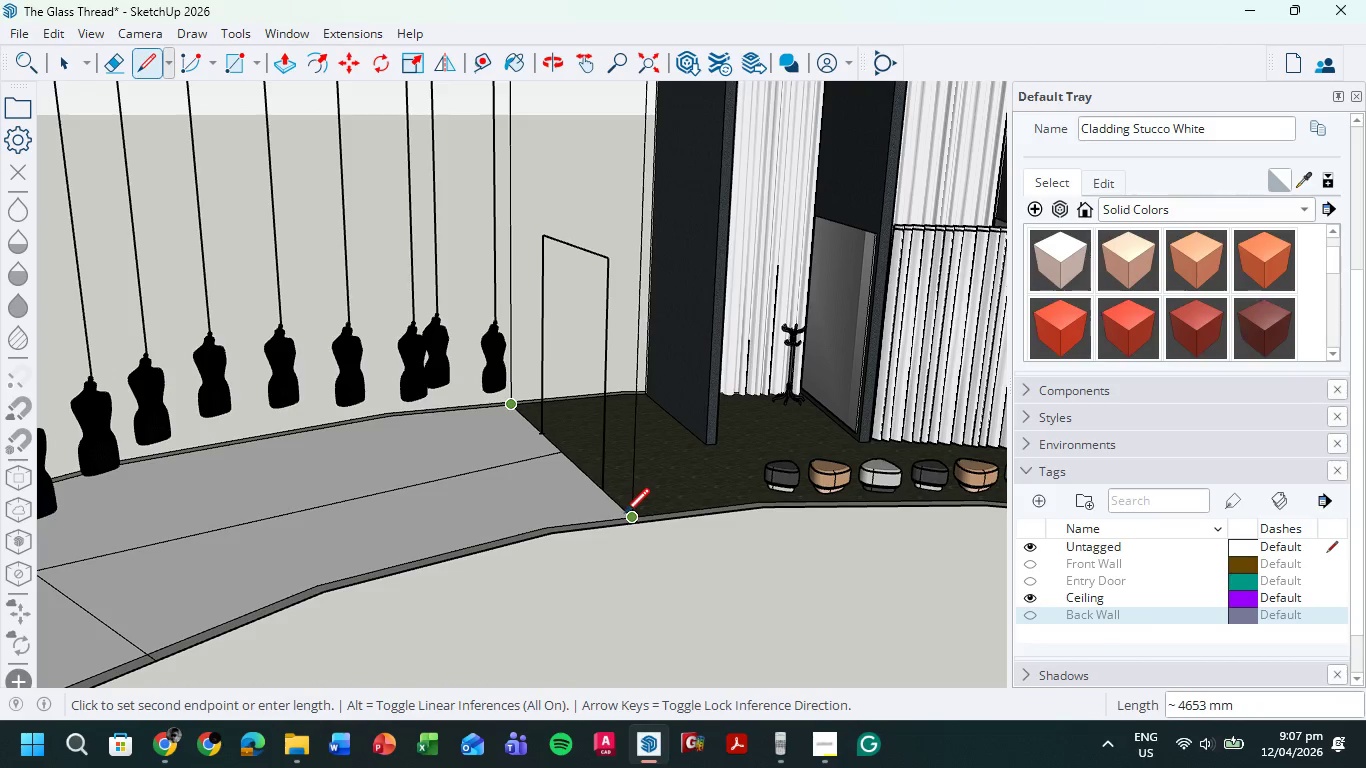 
left_click([627, 515])
 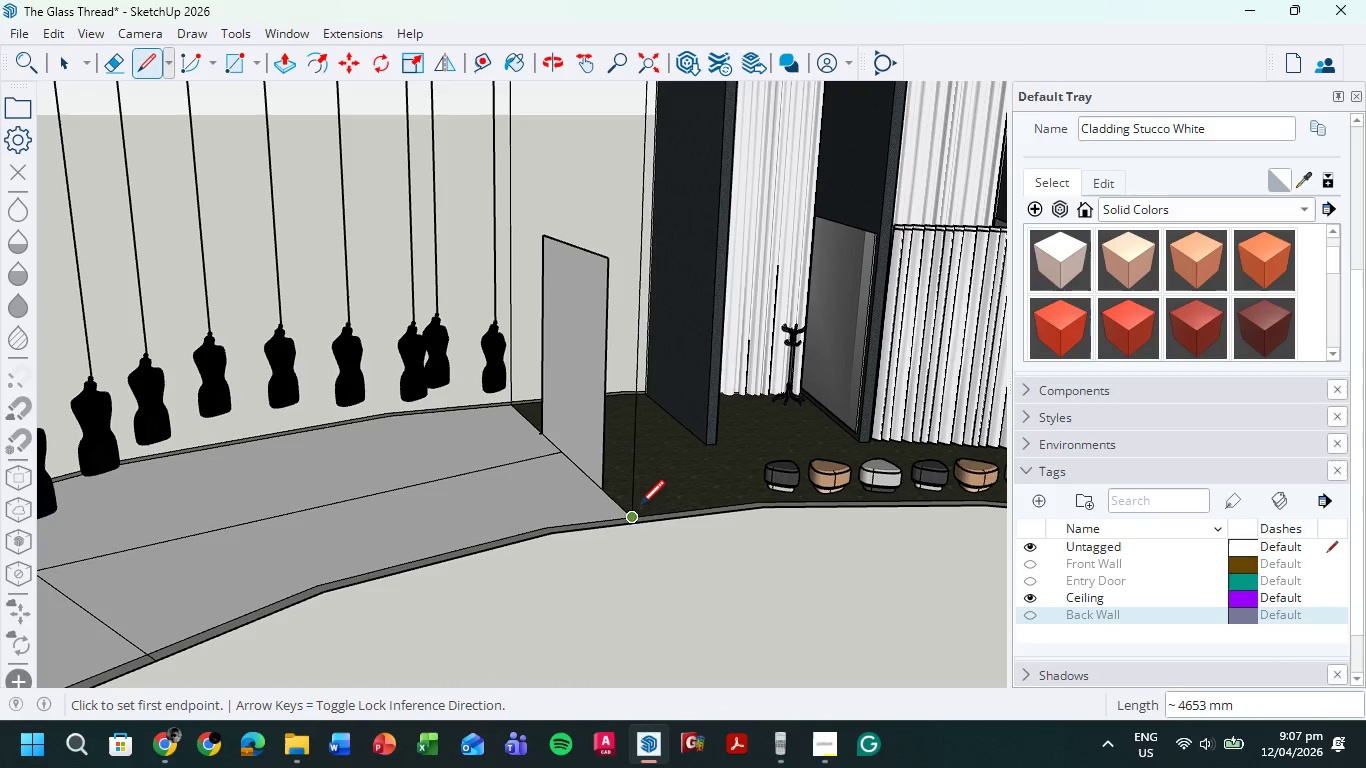 
left_click([633, 515])
 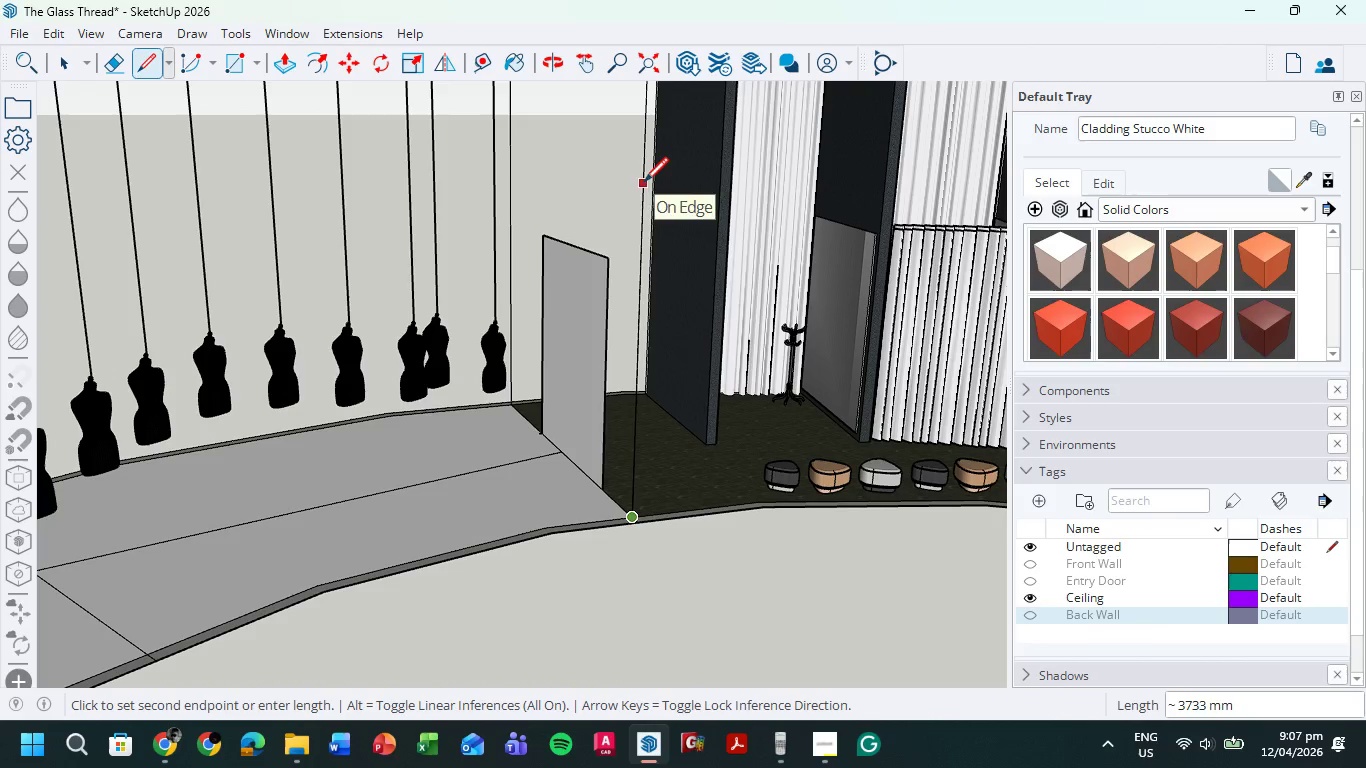 
scroll: coordinate [624, 524], scroll_direction: up, amount: 26.0
 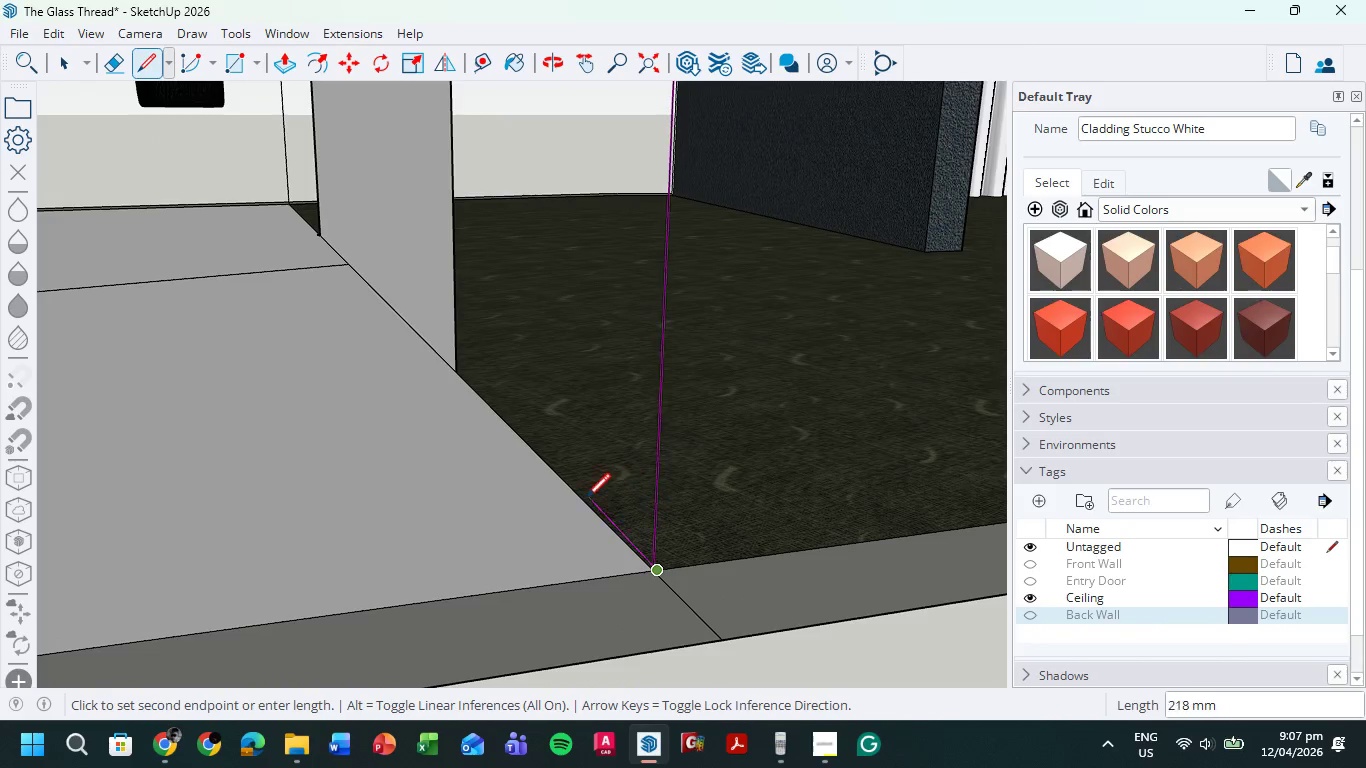 
key(Escape)
 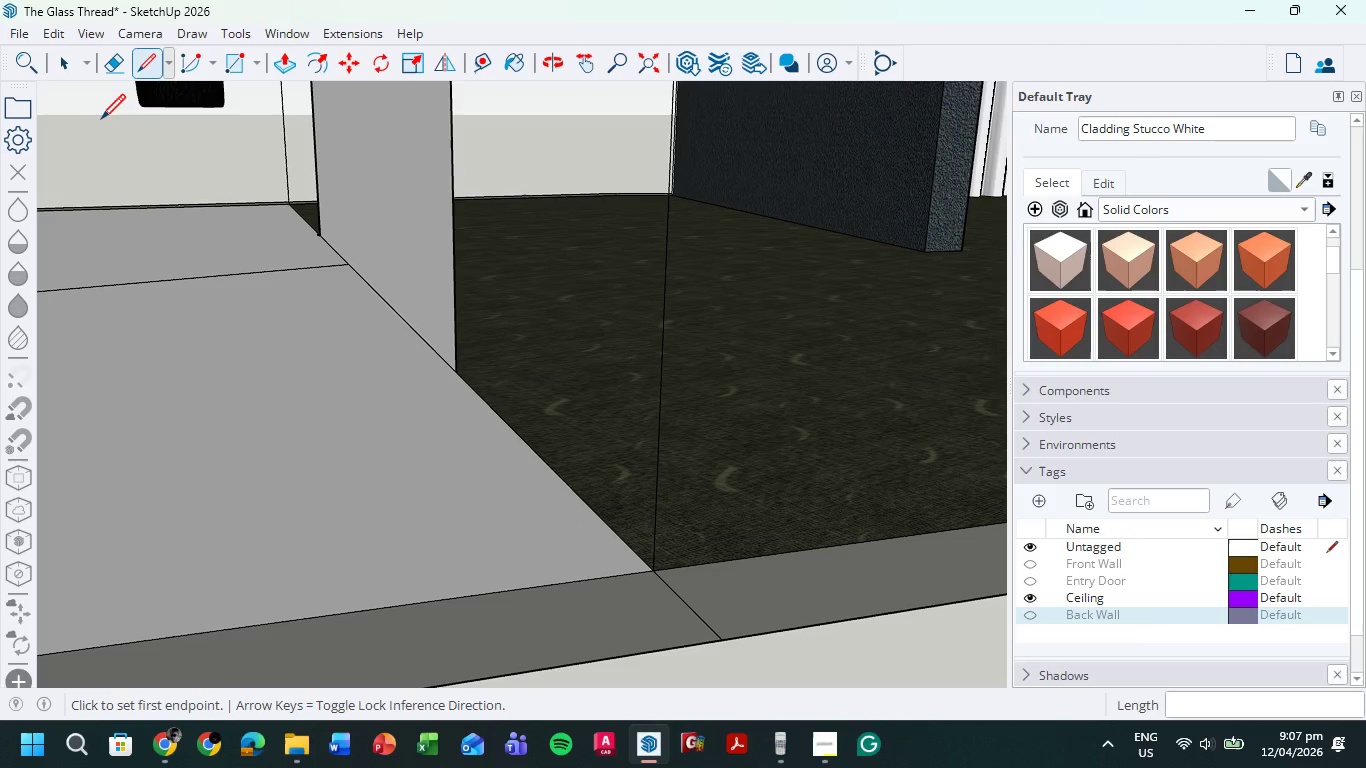 
left_click([110, 67])
 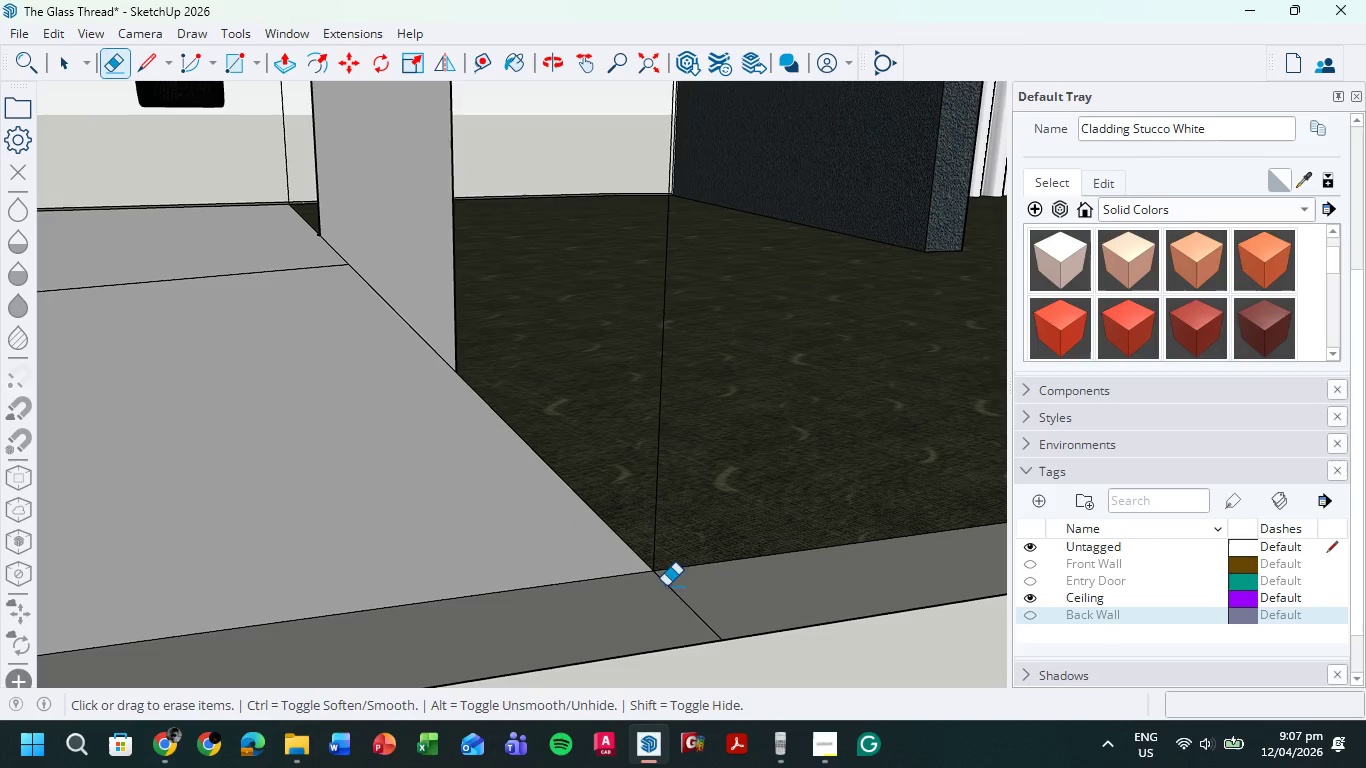 
left_click_drag(start_coordinate=[677, 607], to_coordinate=[754, 605])
 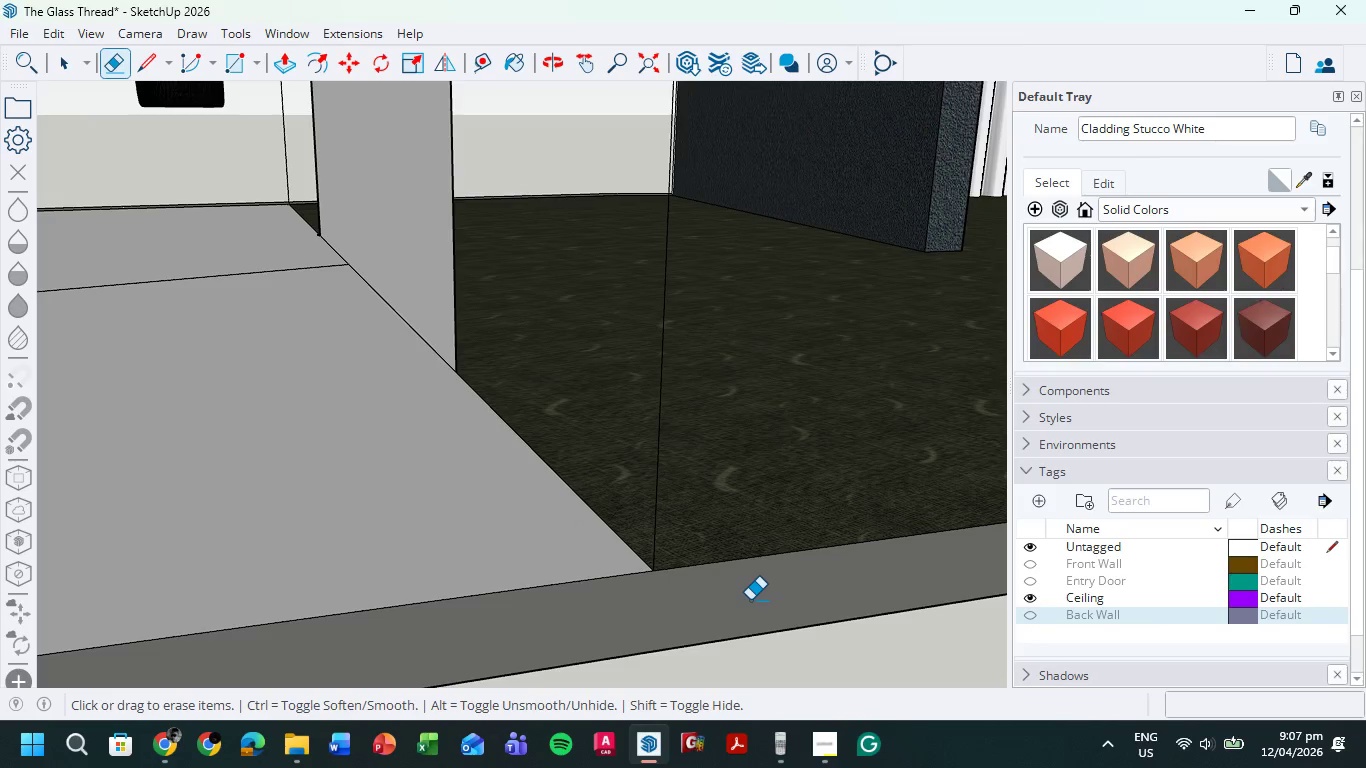 
key(Control+Z)
 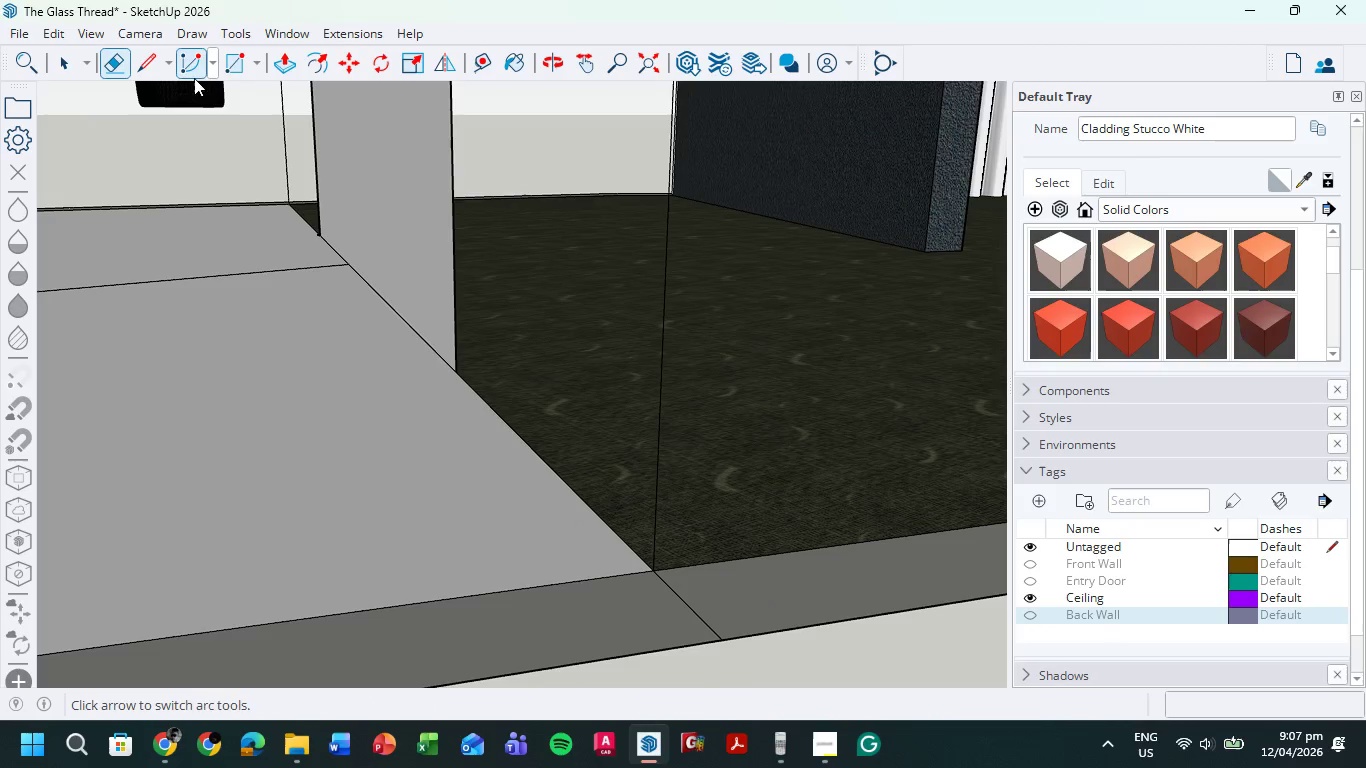 
left_click([149, 67])
 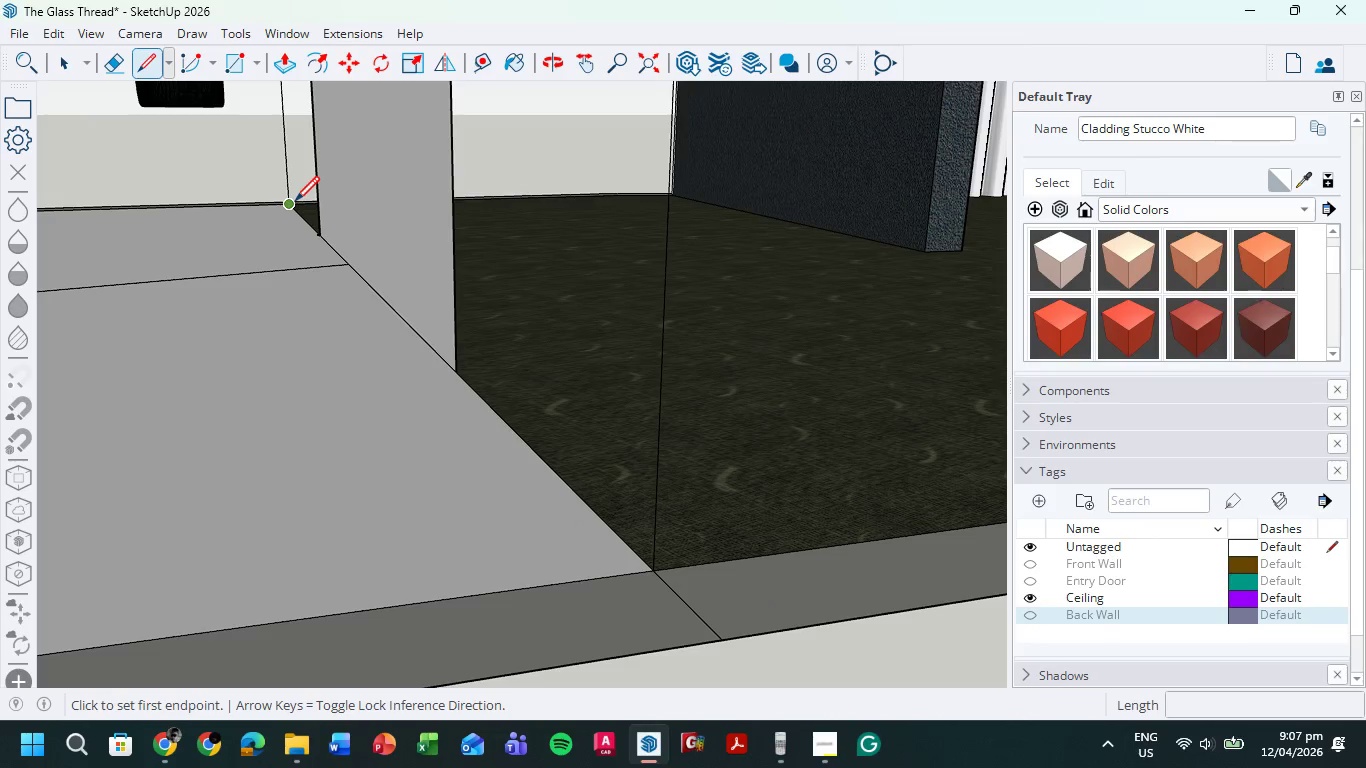 
scroll: coordinate [286, 219], scroll_direction: up, amount: 13.0
 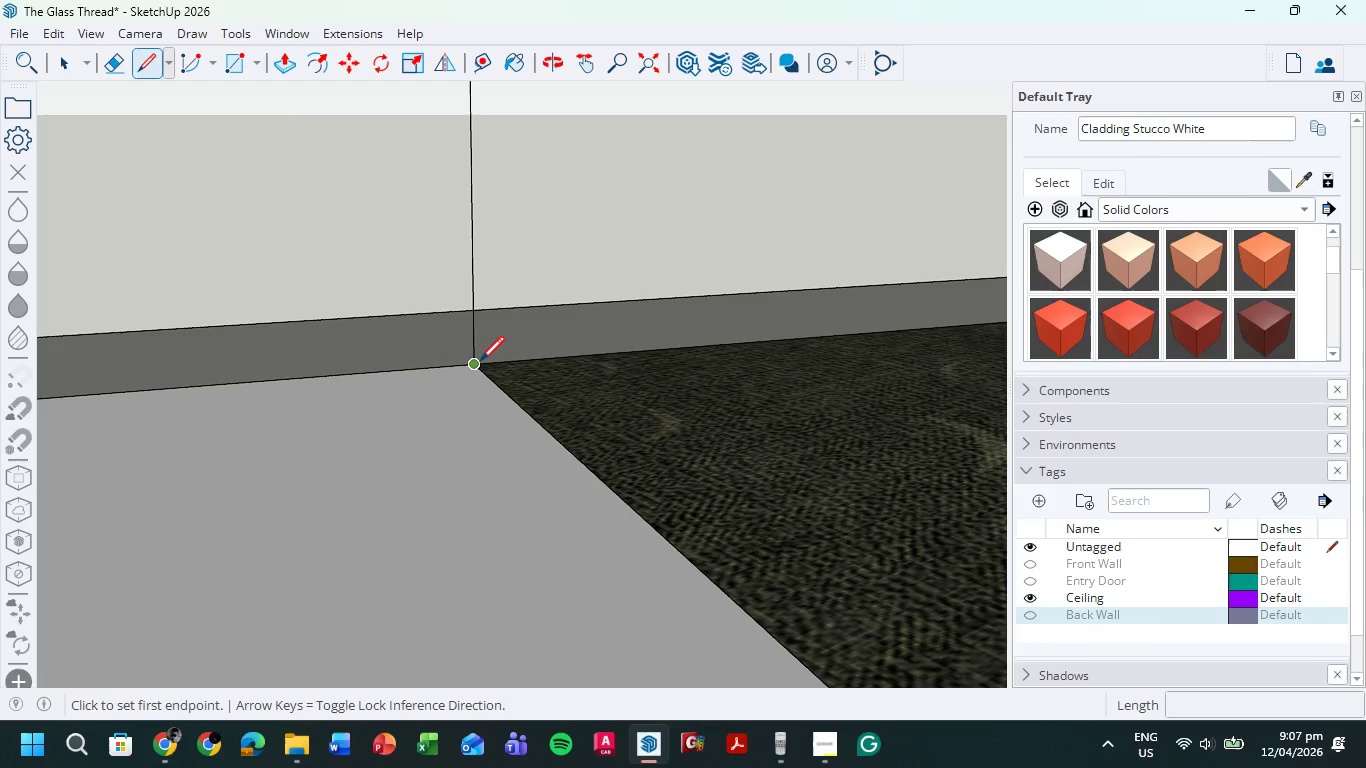 
left_click([475, 362])
 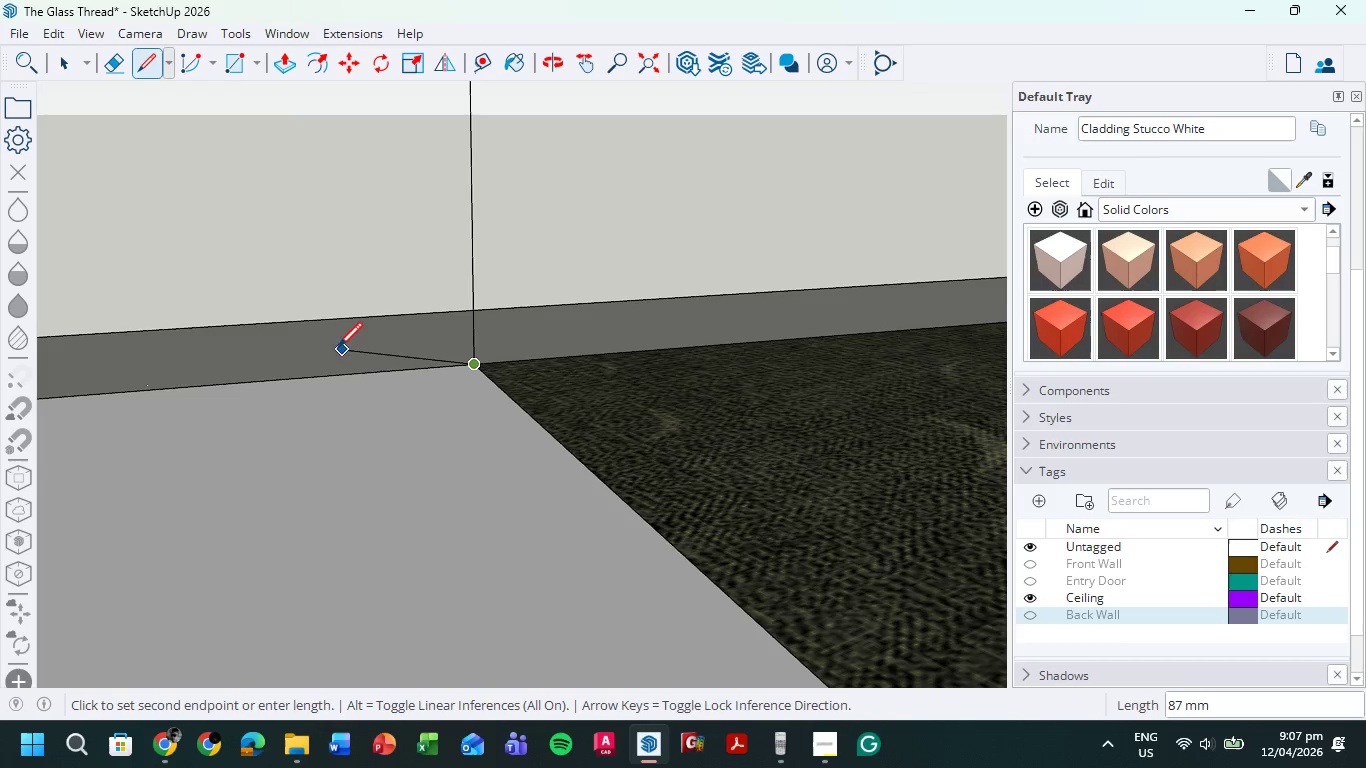 
scroll: coordinate [388, 485], scroll_direction: down, amount: 23.0
 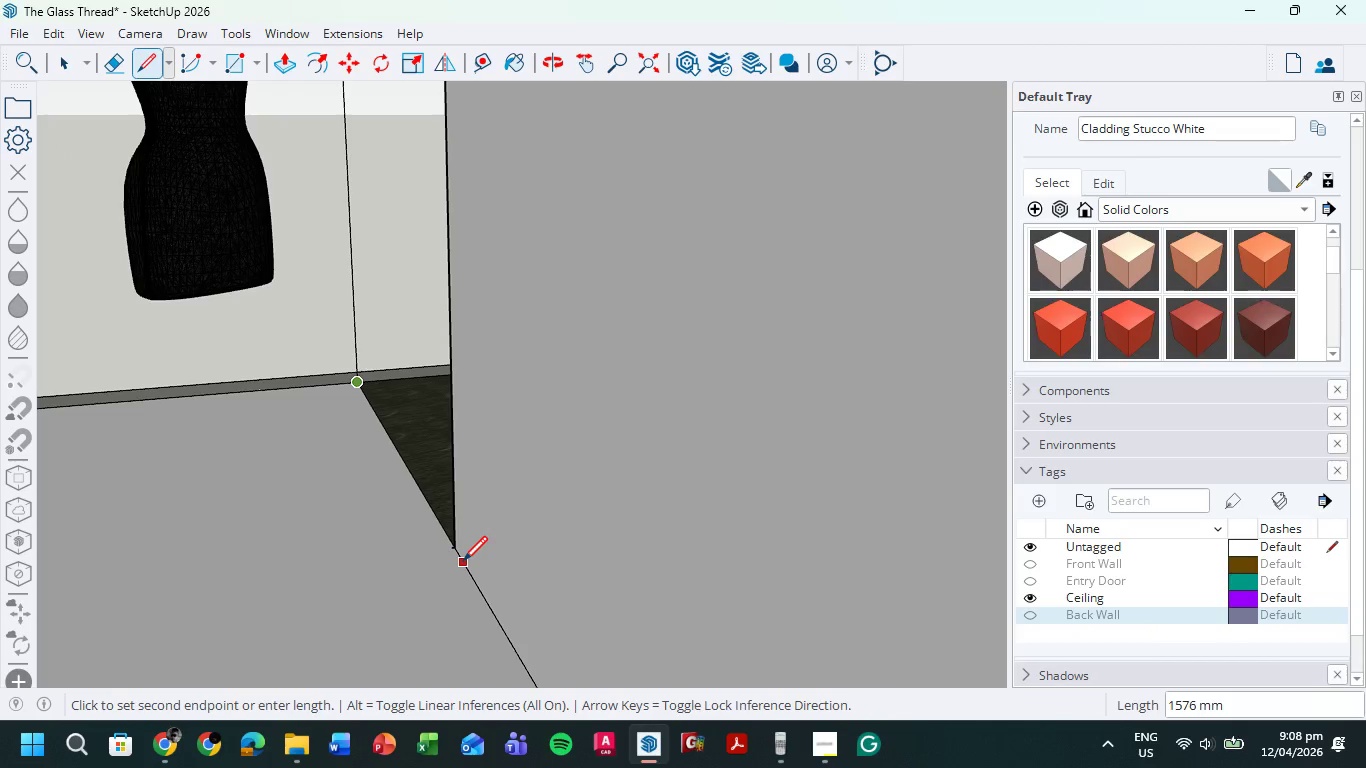 
hold_key(key=ShiftLeft, duration=0.52)
 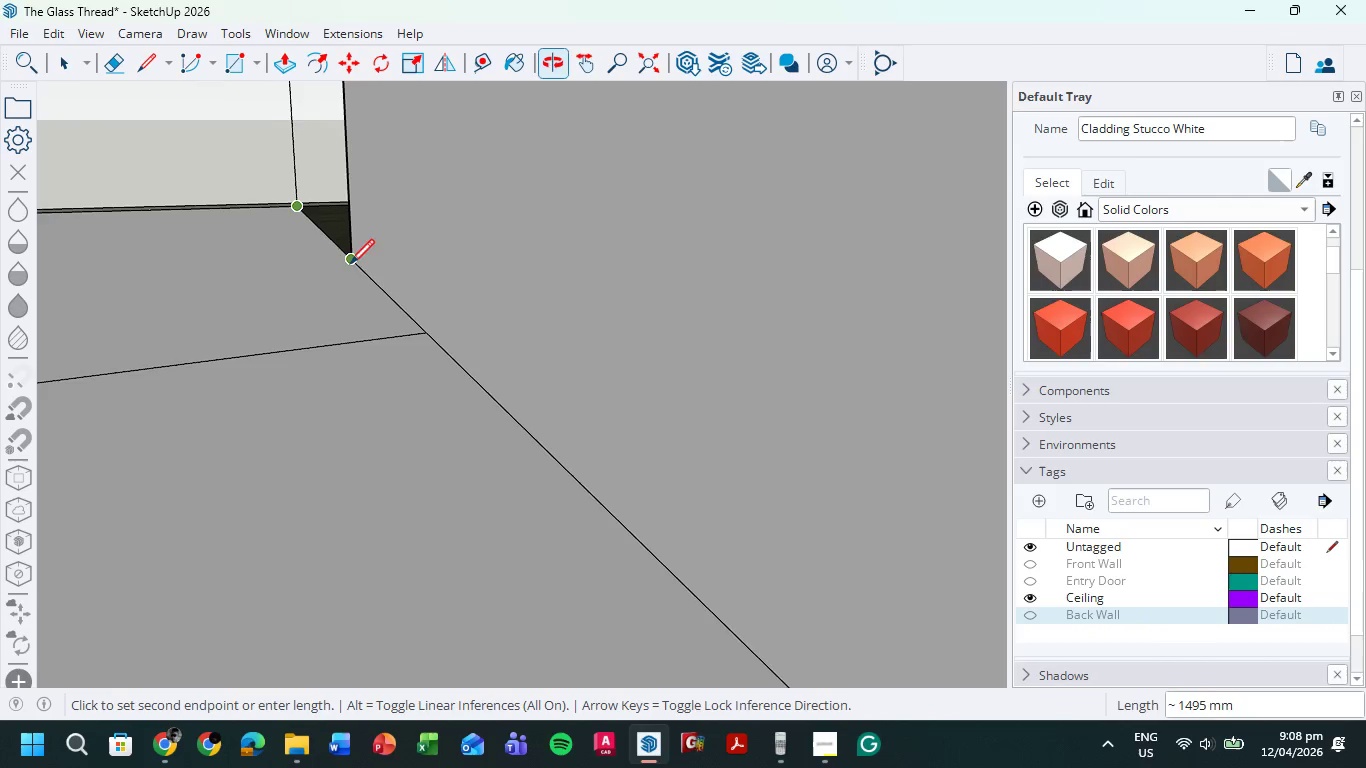 
scroll: coordinate [346, 301], scroll_direction: down, amount: 11.0
 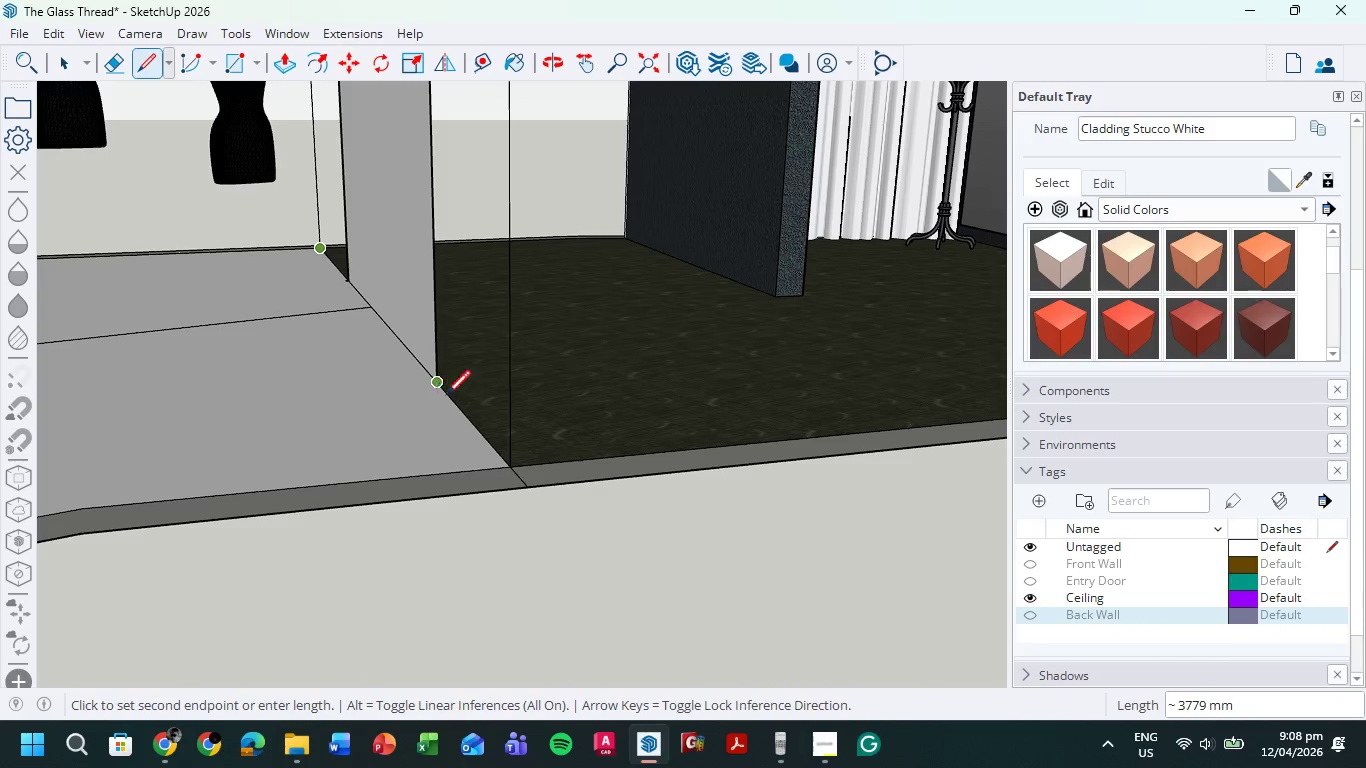 
scroll: coordinate [472, 423], scroll_direction: up, amount: 5.0
 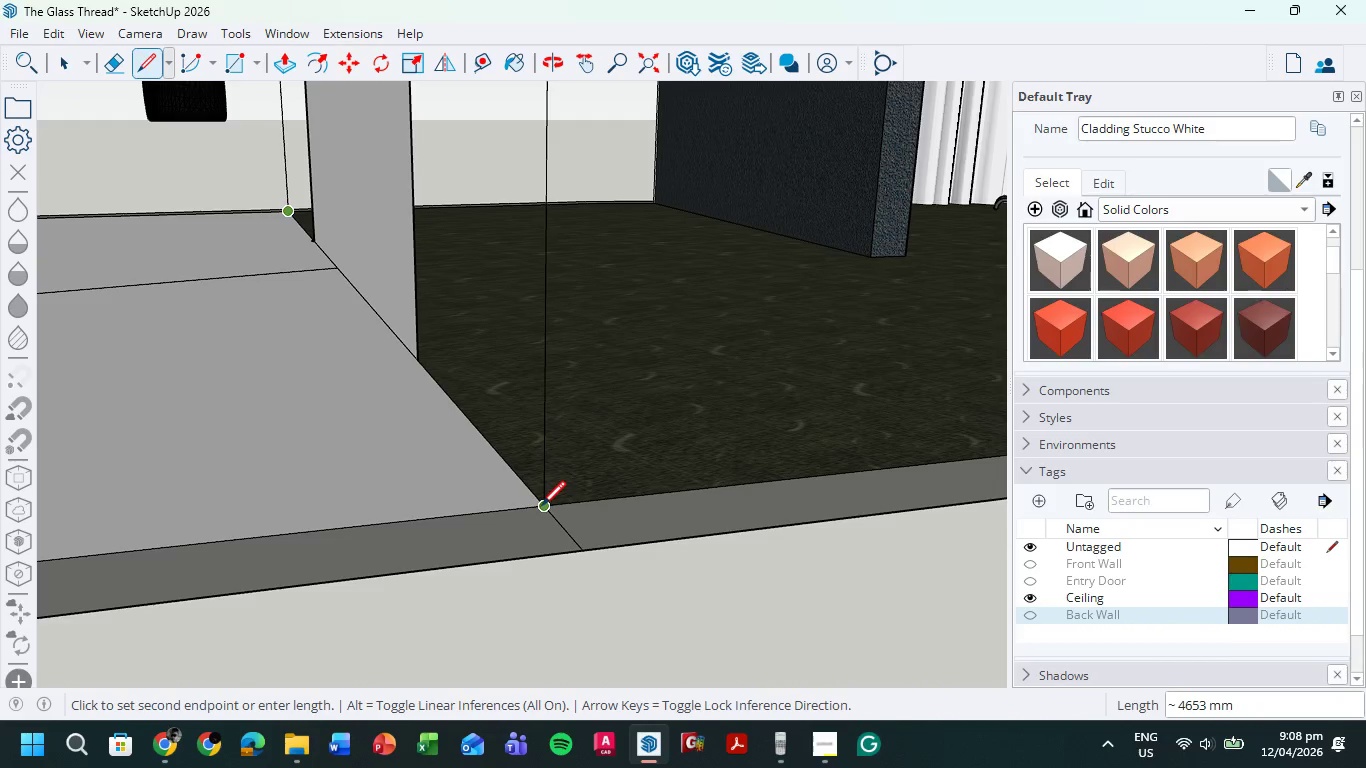 
left_click([540, 510])
 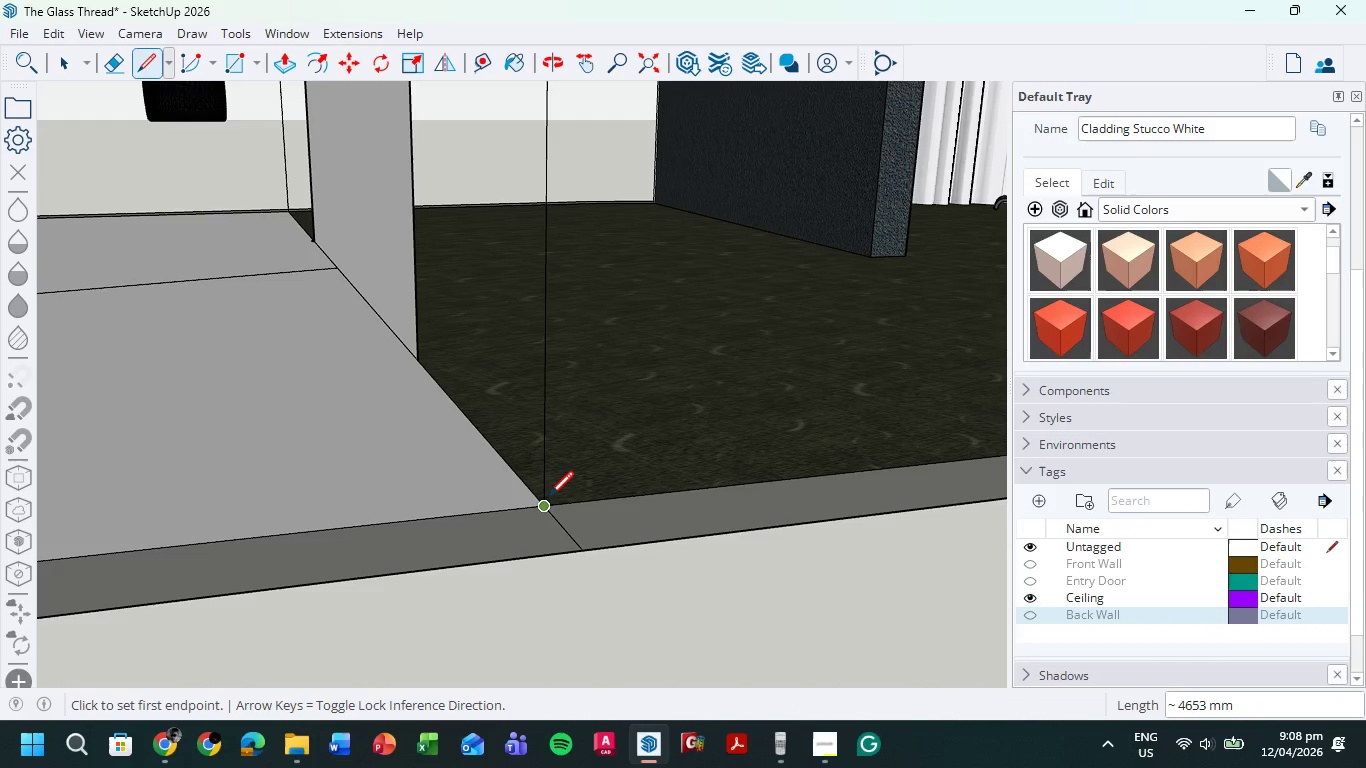 
left_click([543, 506])
 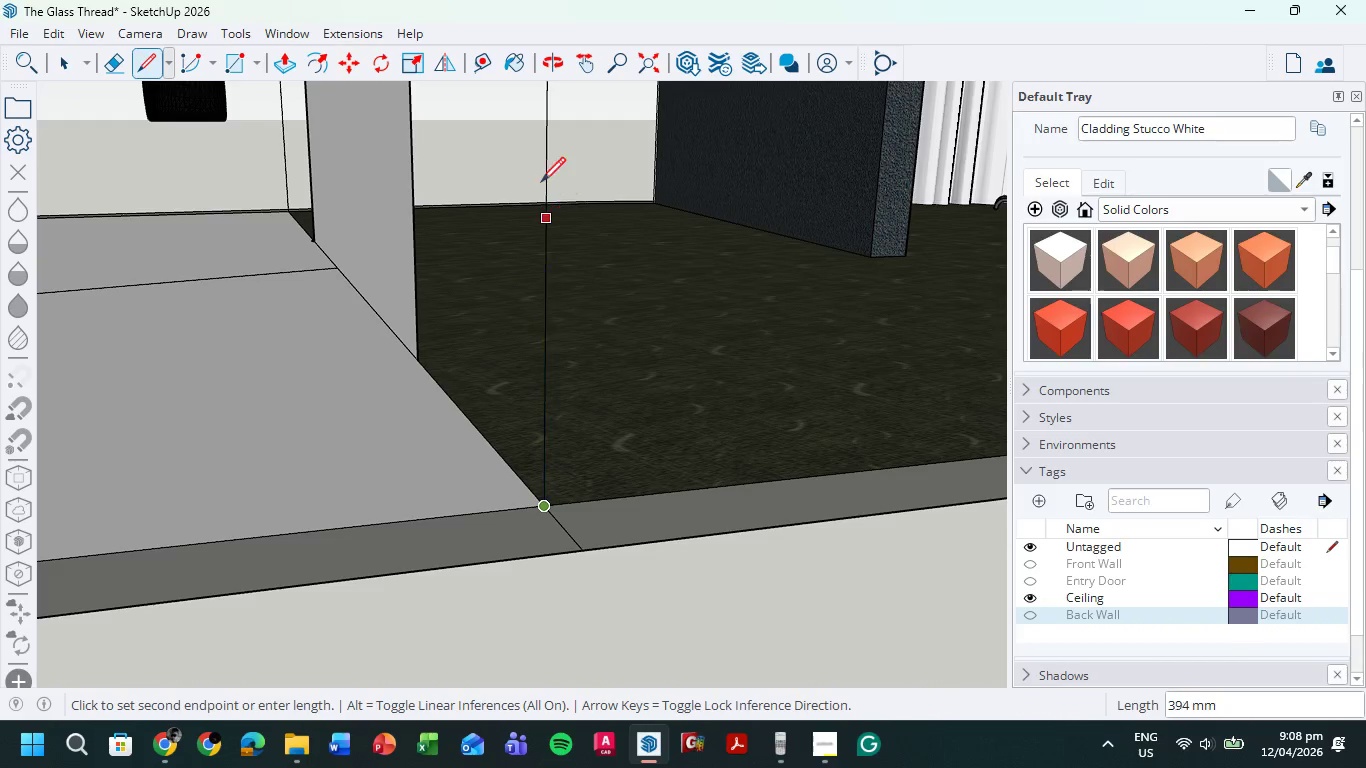 
hold_key(key=ShiftLeft, duration=0.69)
 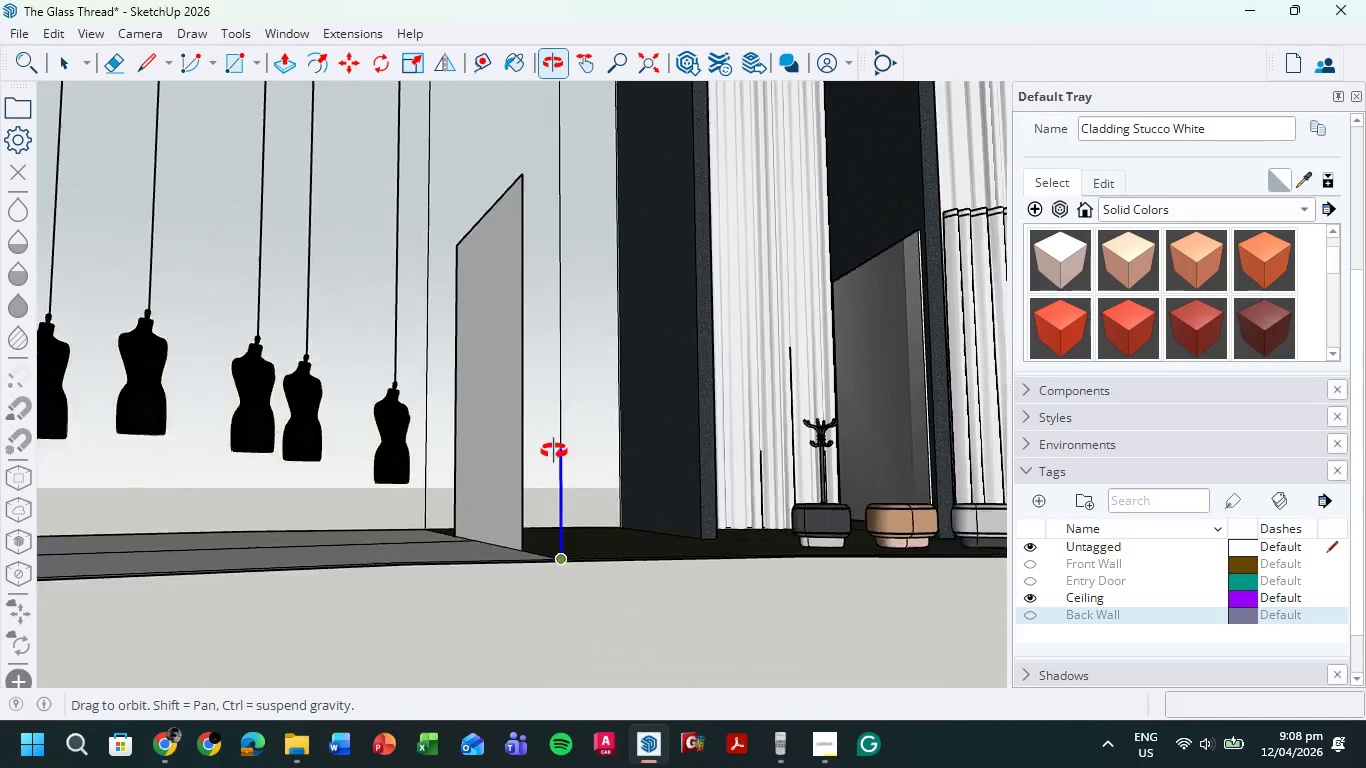 
scroll: coordinate [535, 181], scroll_direction: down, amount: 5.0
 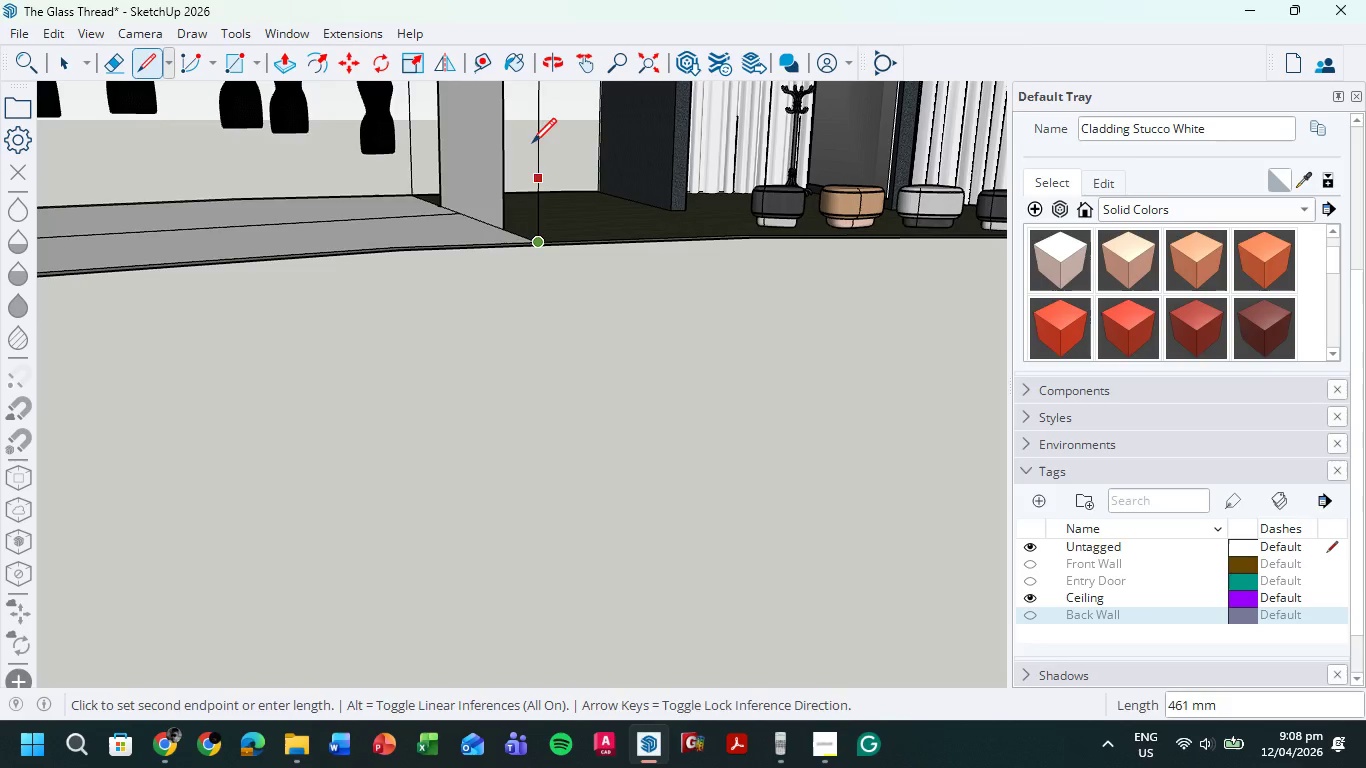 
hold_key(key=ShiftLeft, duration=0.47)
 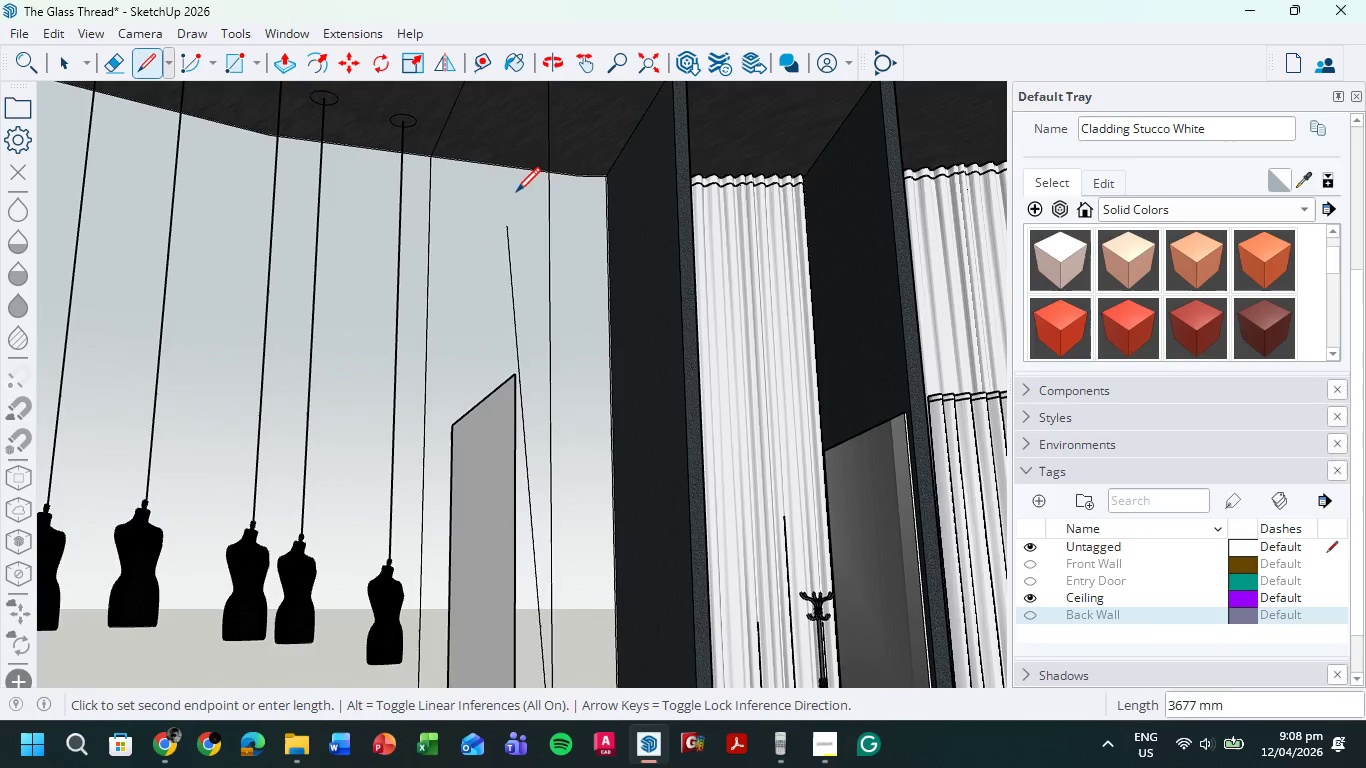 
hold_key(key=ShiftLeft, duration=0.58)
scroll: coordinate [562, 387], scroll_direction: up, amount: 36.0
 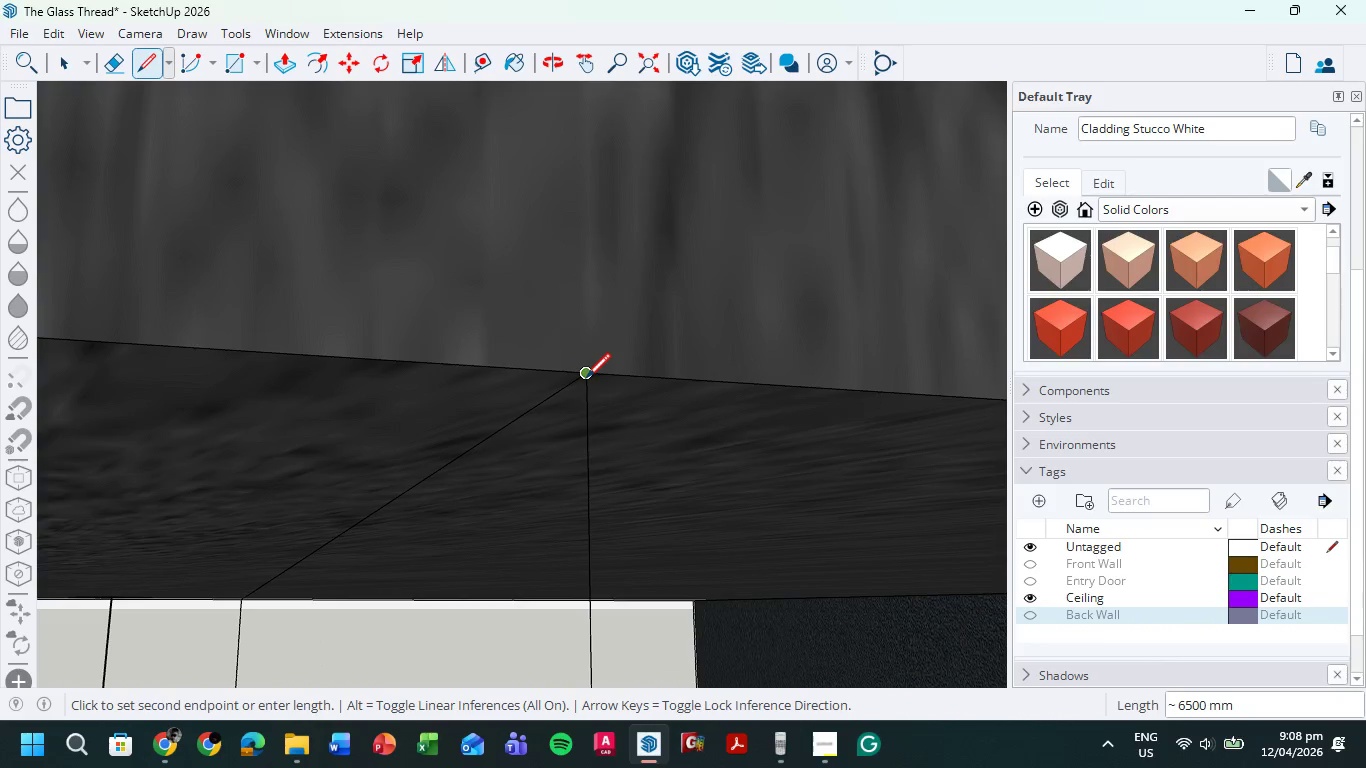 
left_click([586, 372])
 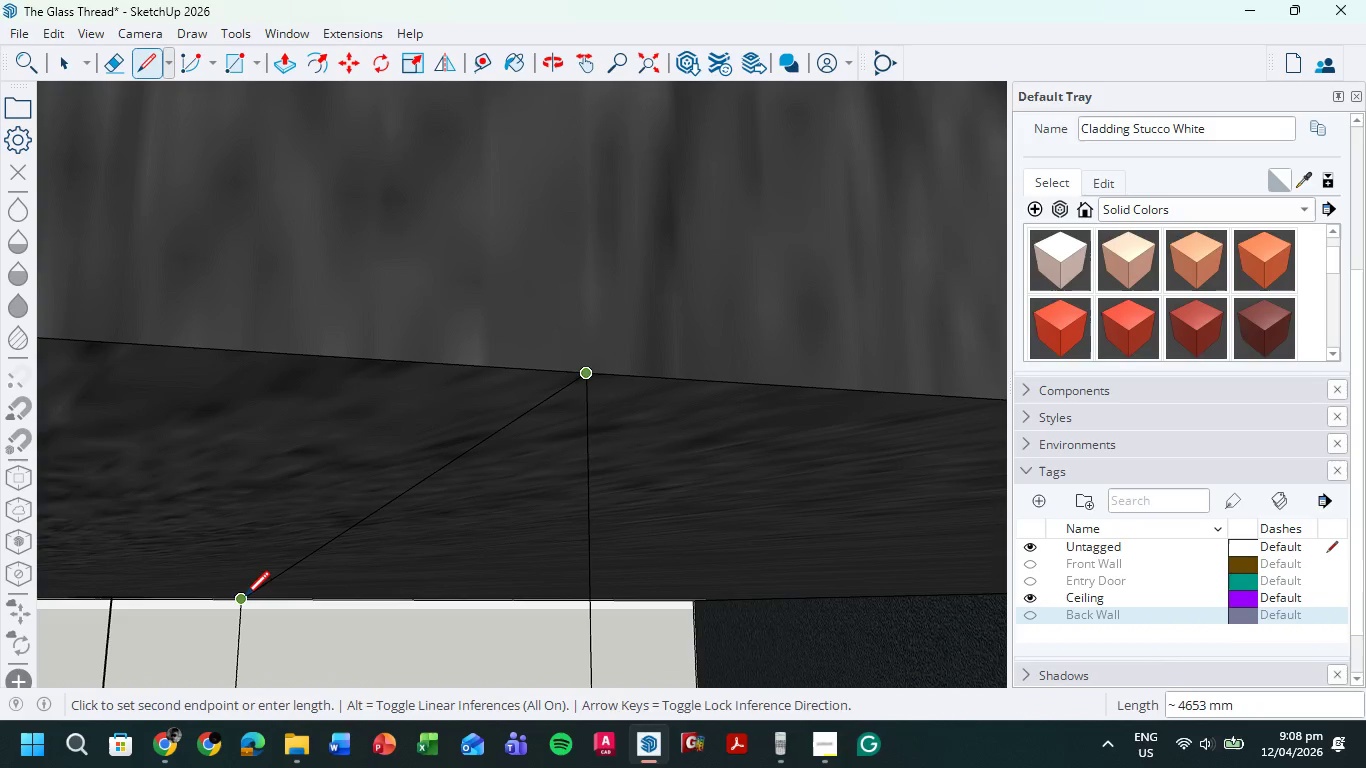 
hold_key(key=ShiftLeft, duration=0.64)
 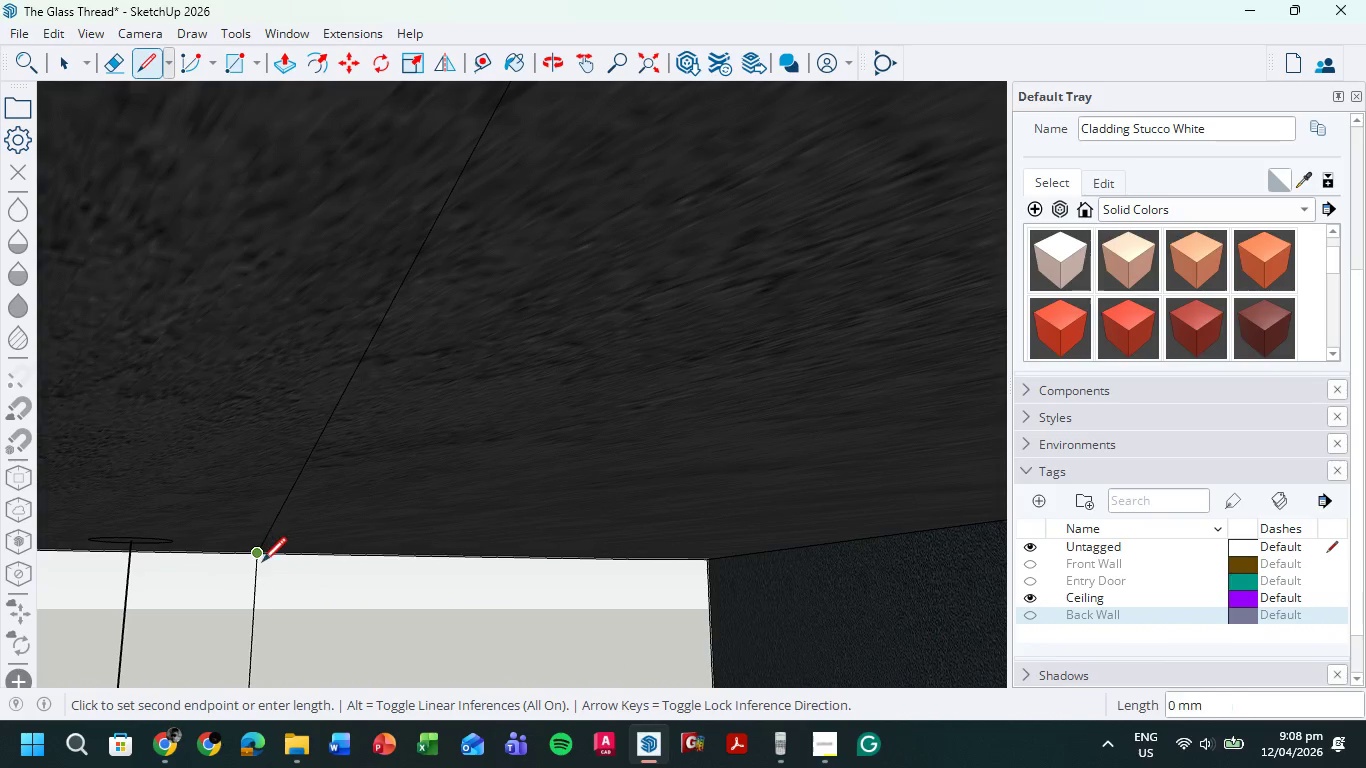 
hold_key(key=ShiftLeft, duration=0.5)
 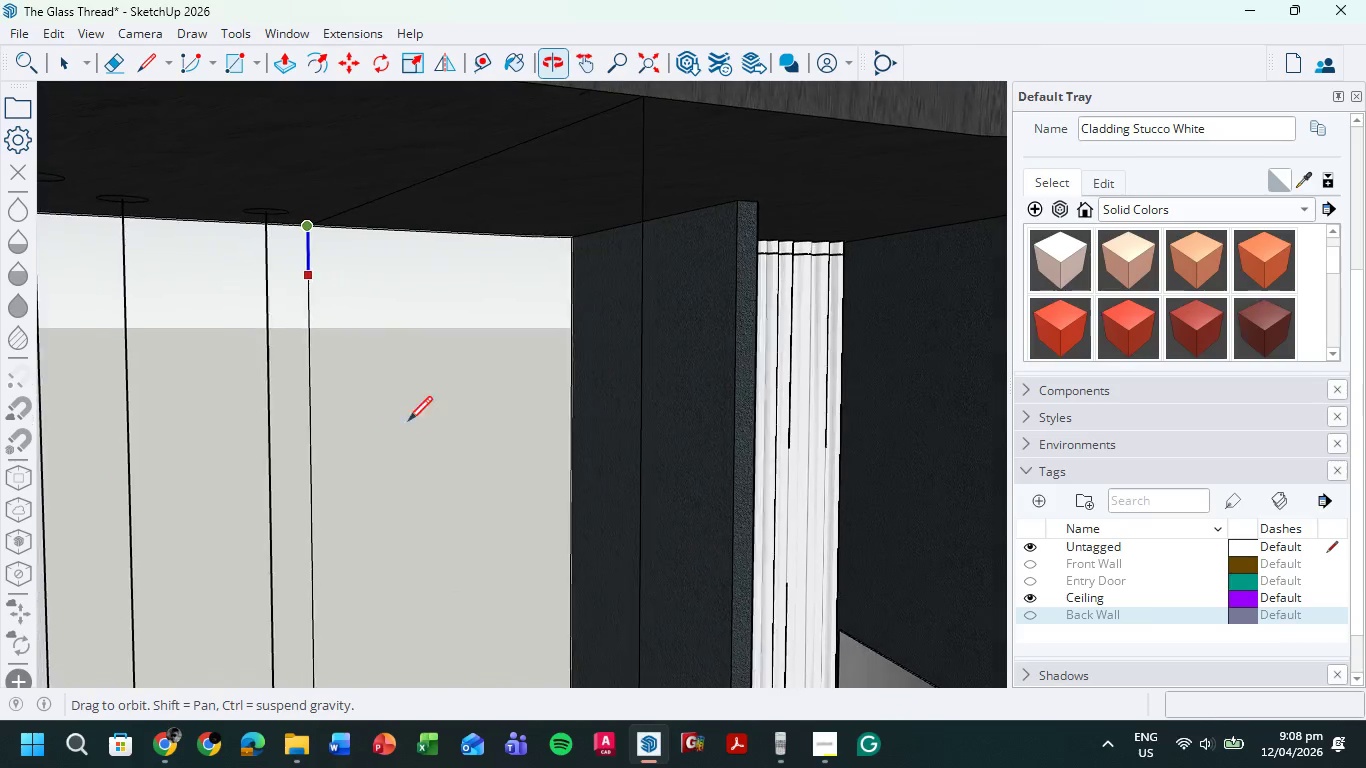 
scroll: coordinate [259, 600], scroll_direction: down, amount: 6.0
 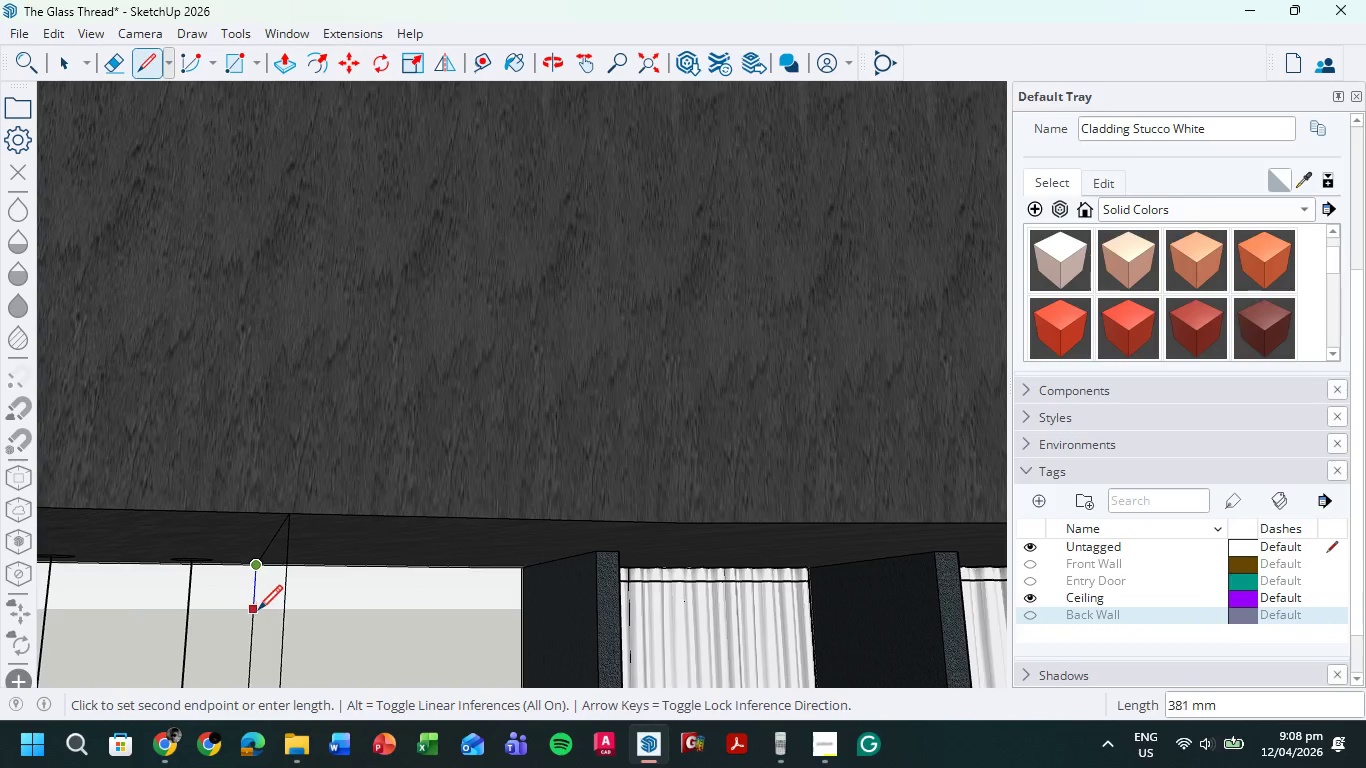 
hold_key(key=ShiftLeft, duration=0.45)
 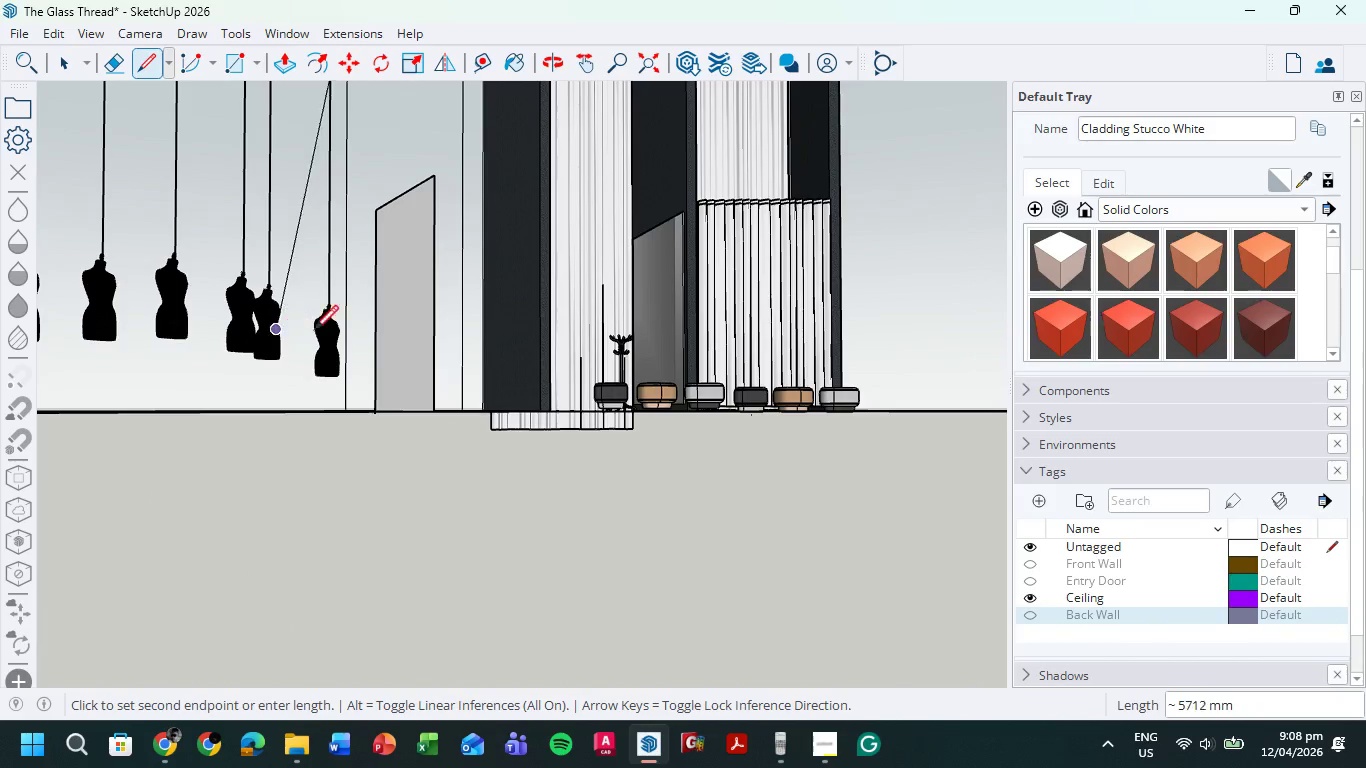 
scroll: coordinate [295, 537], scroll_direction: down, amount: 5.0
 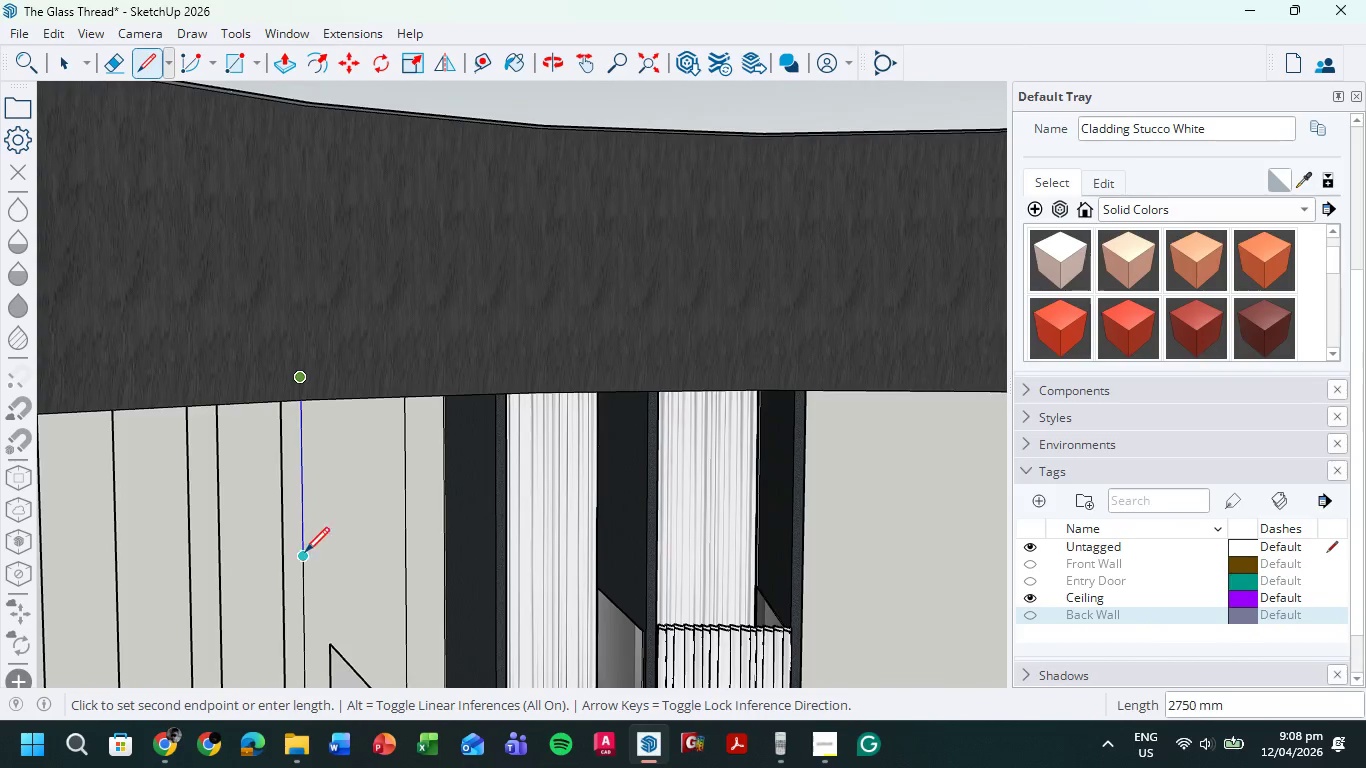 
scroll: coordinate [354, 322], scroll_direction: up, amount: 6.0
 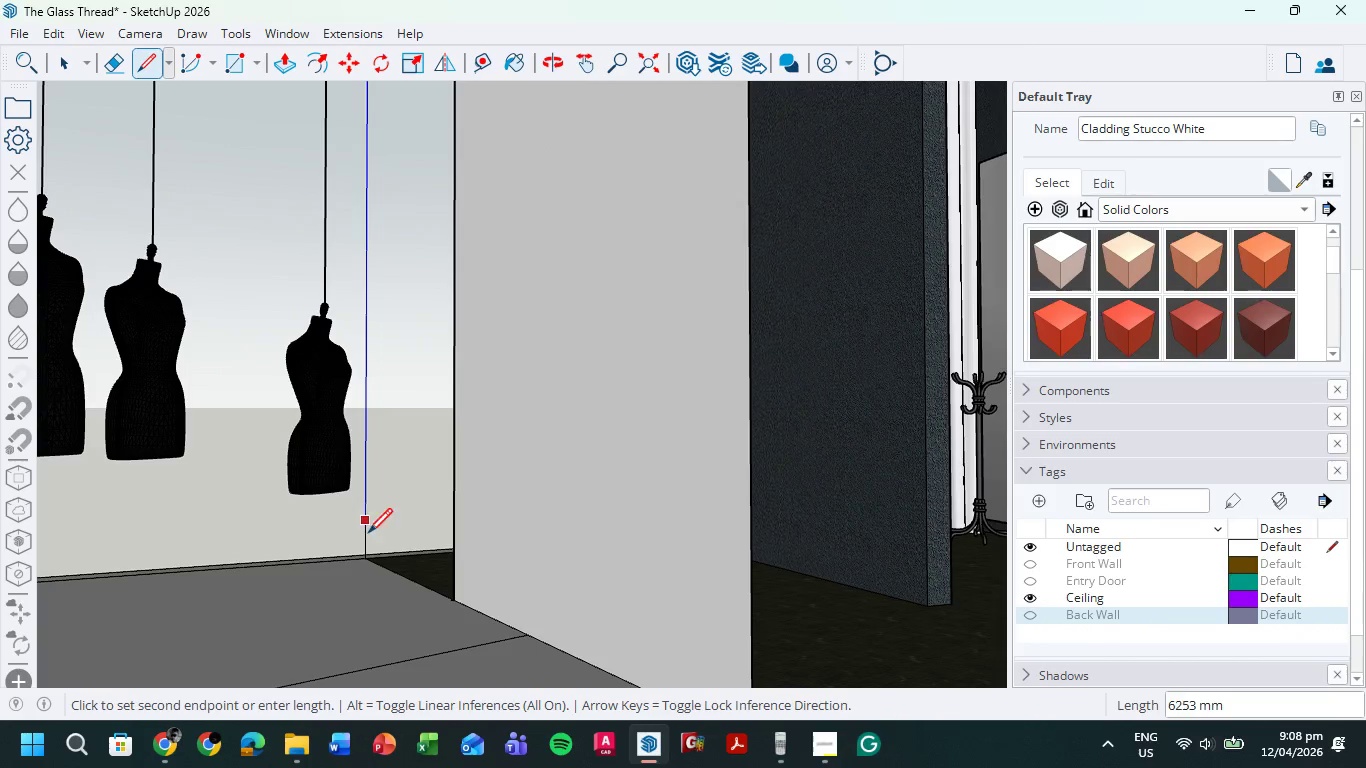 
left_click_drag(start_coordinate=[352, 566], to_coordinate=[357, 564])
 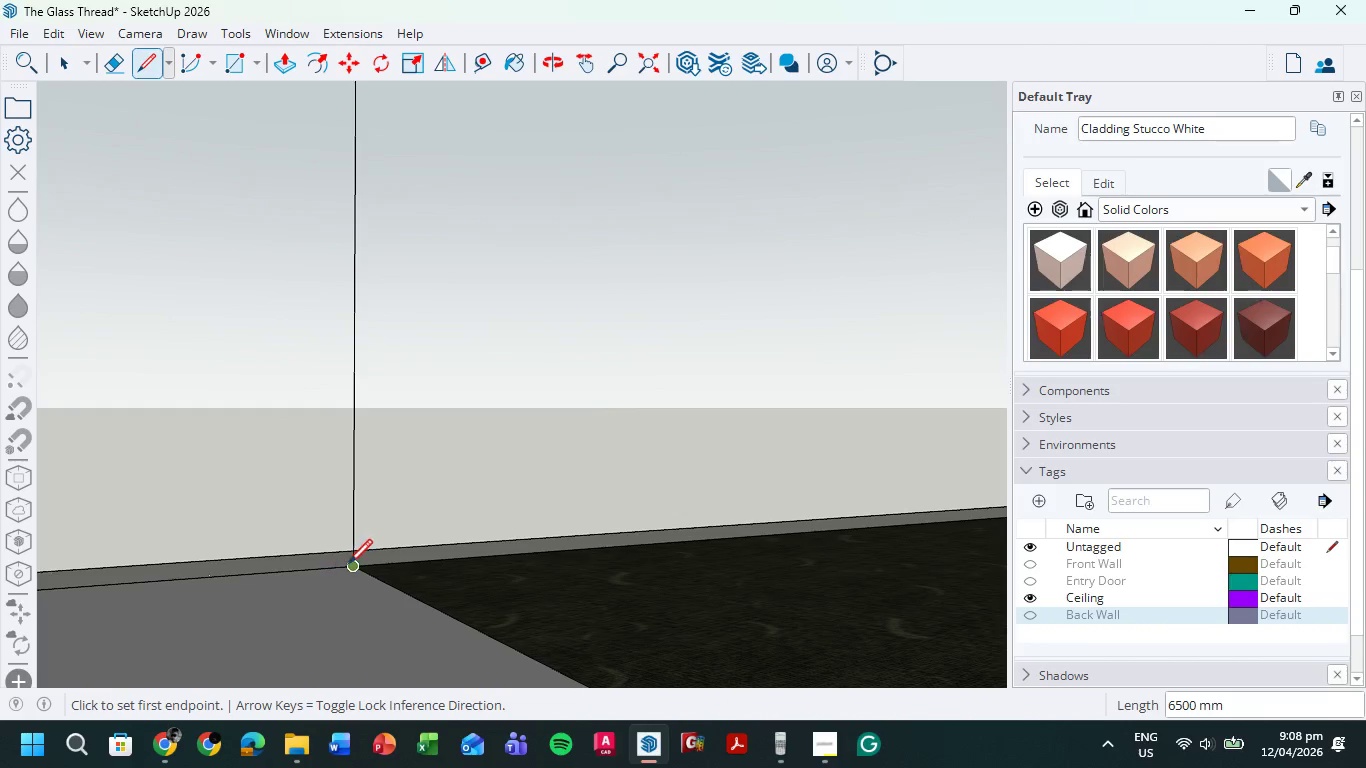 
scroll: coordinate [368, 552], scroll_direction: up, amount: 14.0
 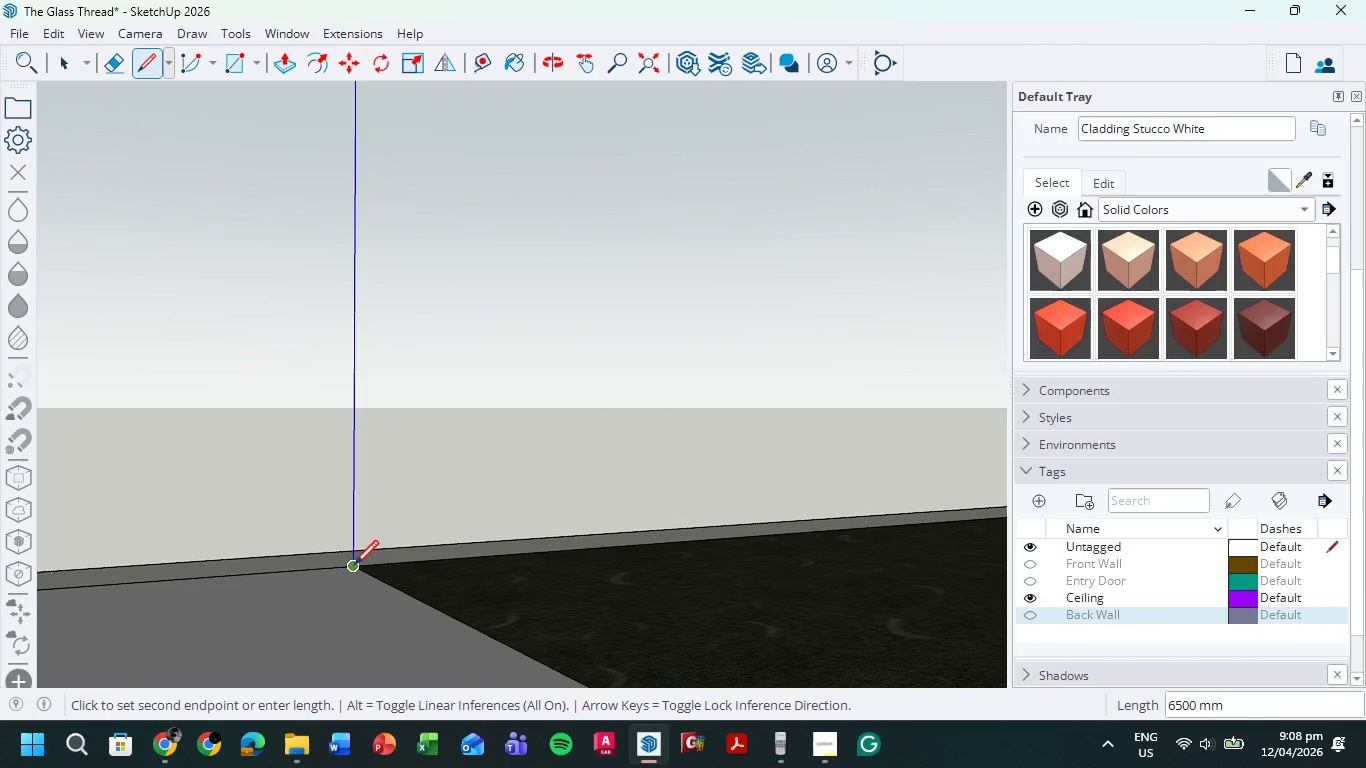 
scroll: coordinate [317, 537], scroll_direction: down, amount: 20.0
 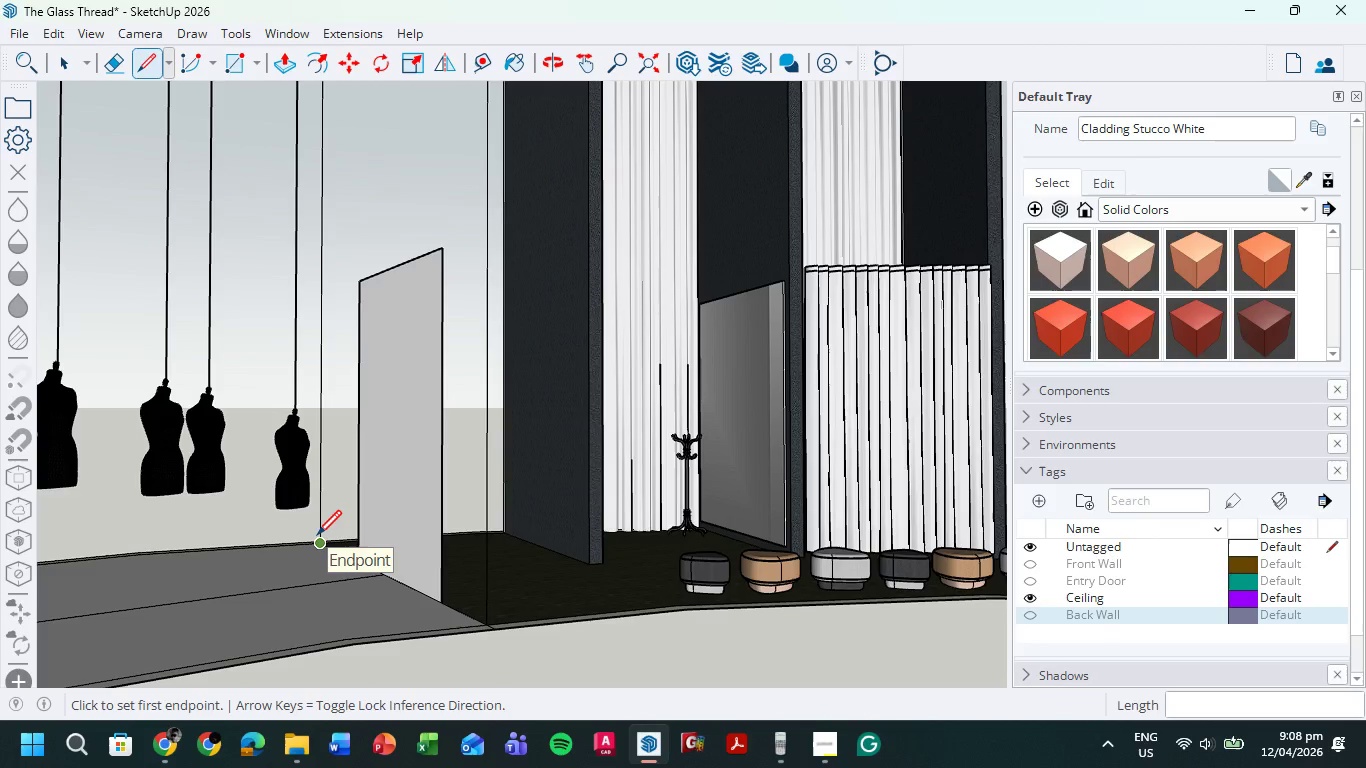 
wait(7.84)
 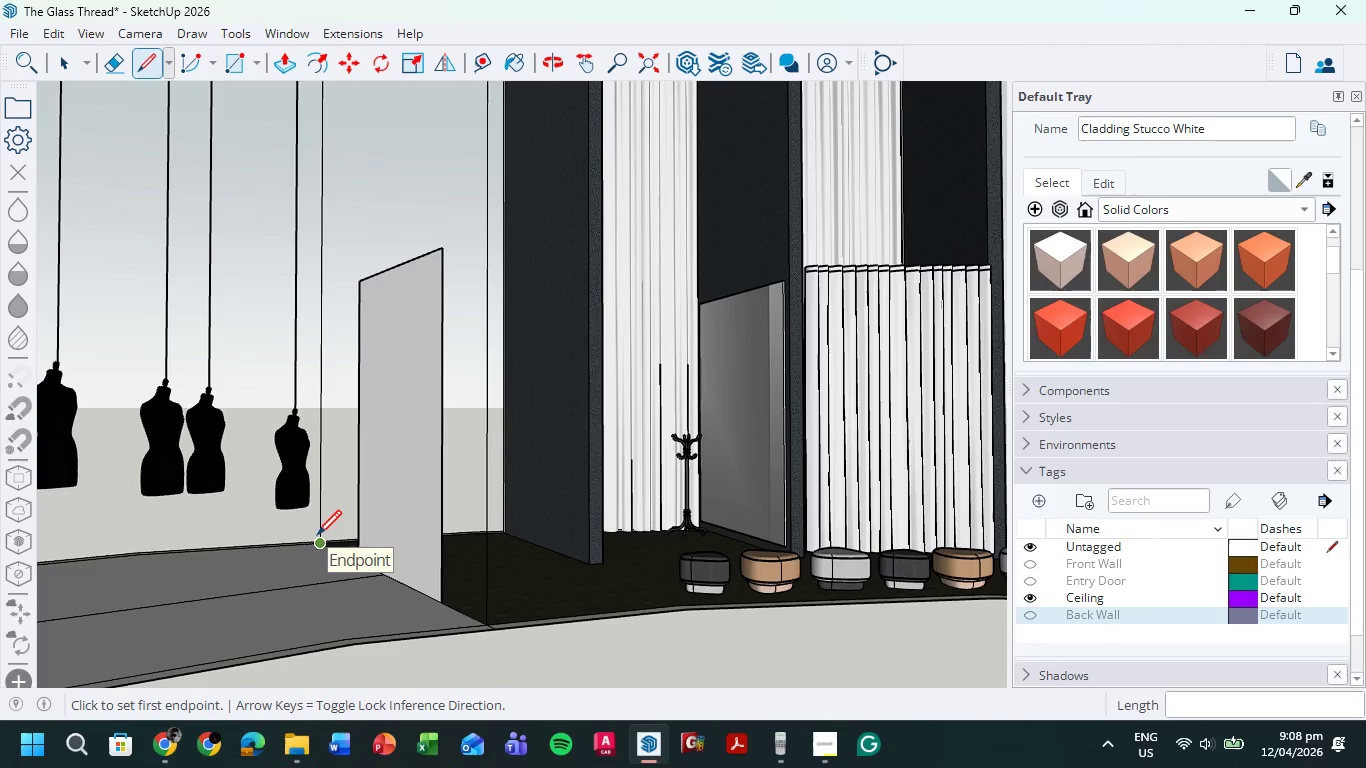 
left_click([67, 63])
 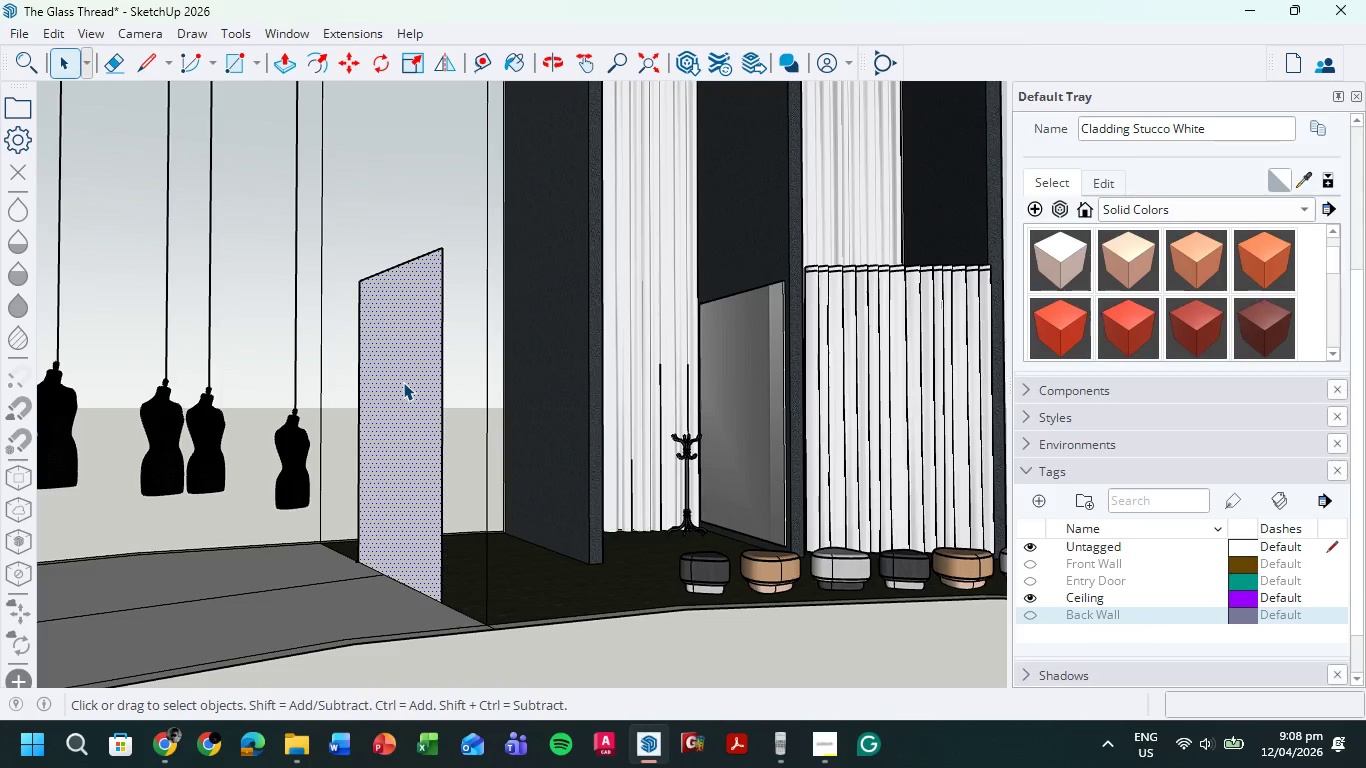 
key(Delete)
 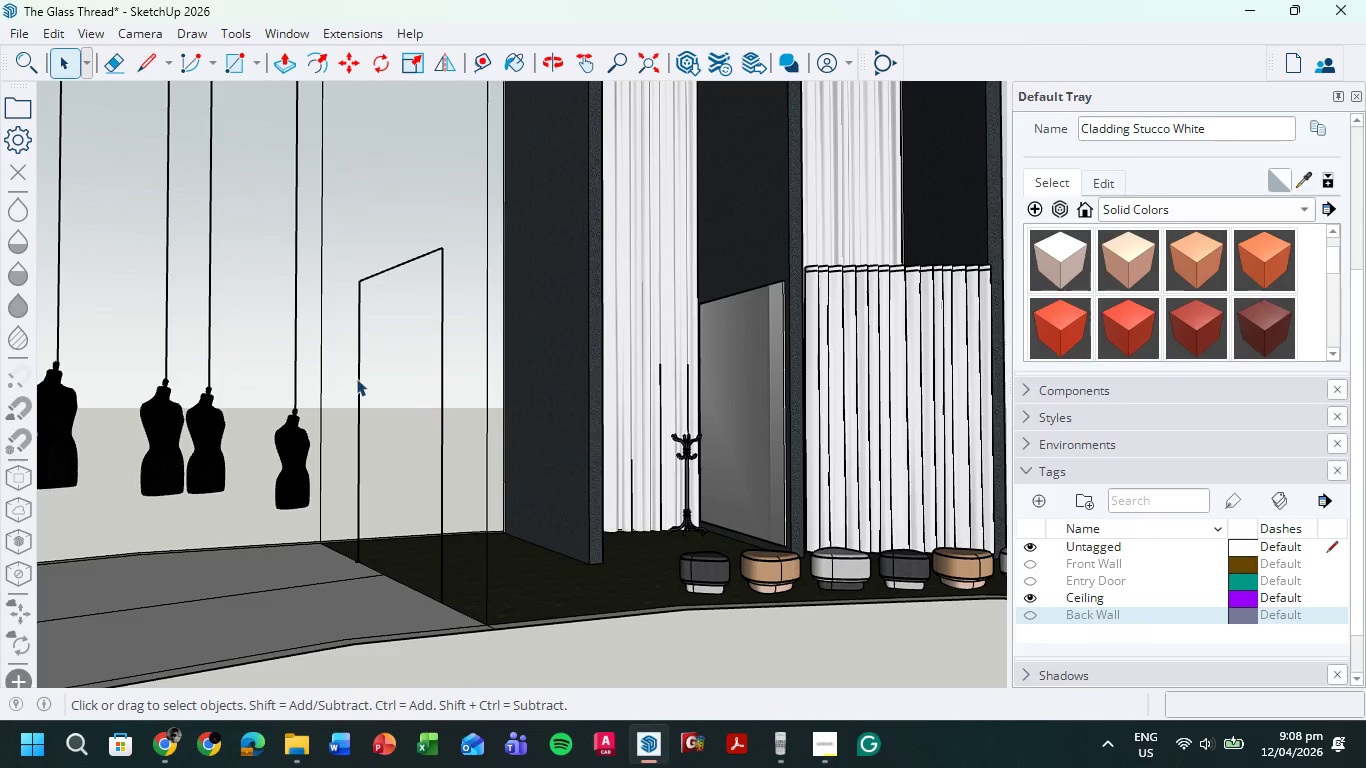 
scroll: coordinate [356, 378], scroll_direction: down, amount: 2.0
 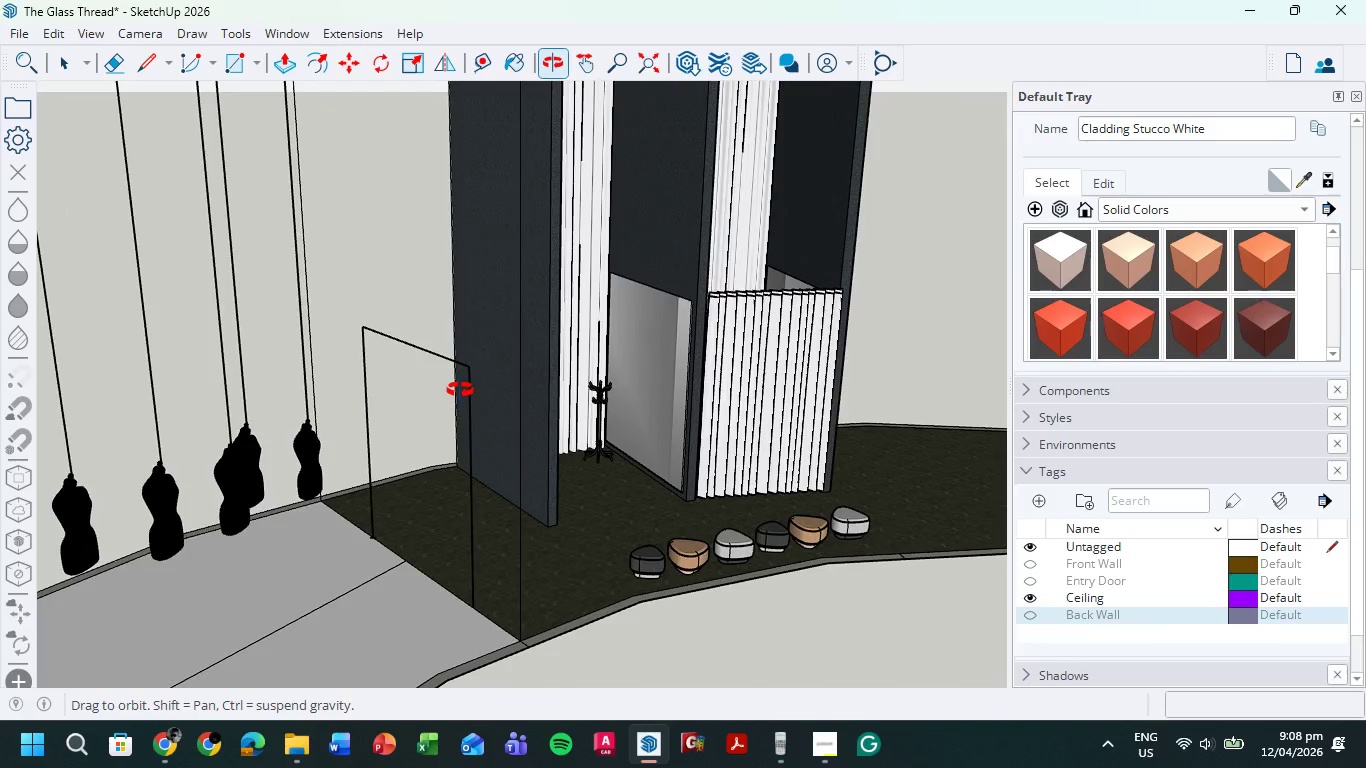 
hold_key(key=ShiftLeft, duration=0.42)
 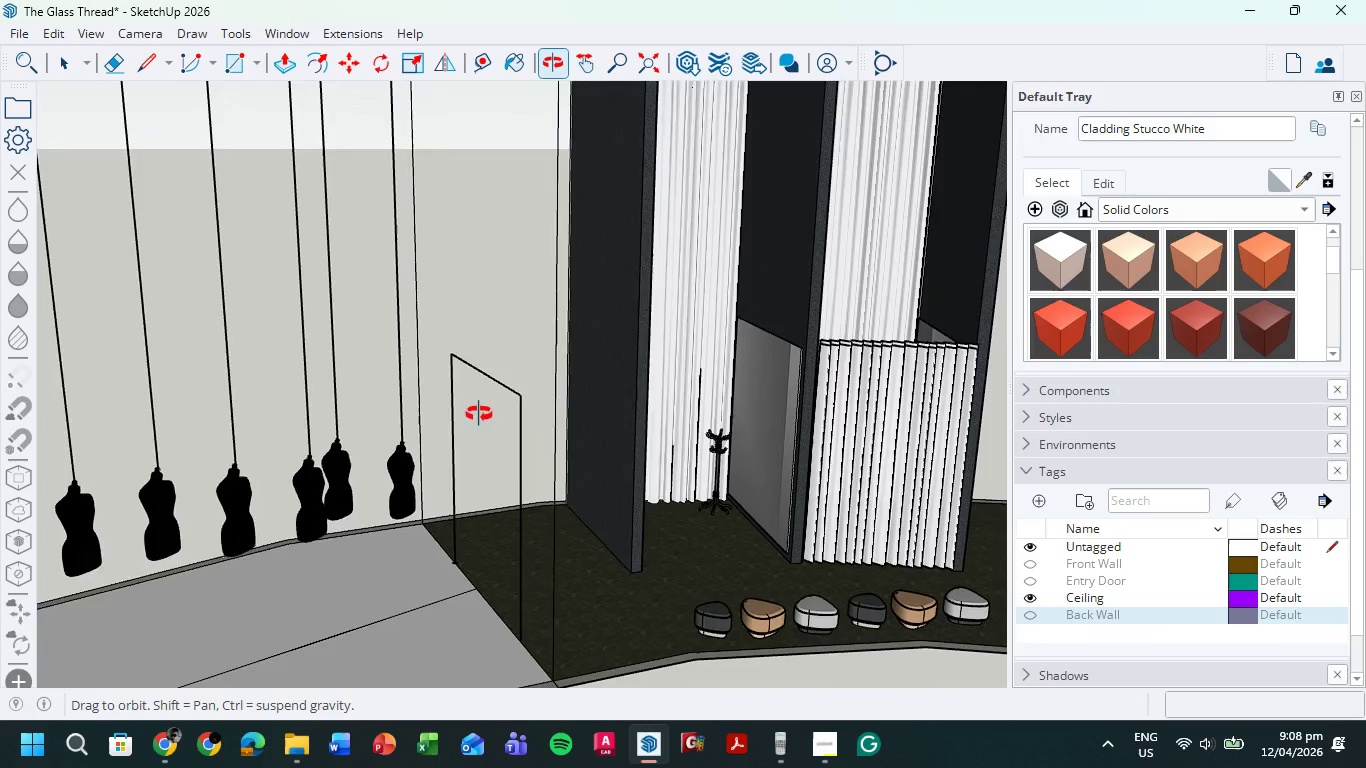 
hold_key(key=ShiftLeft, duration=0.44)
 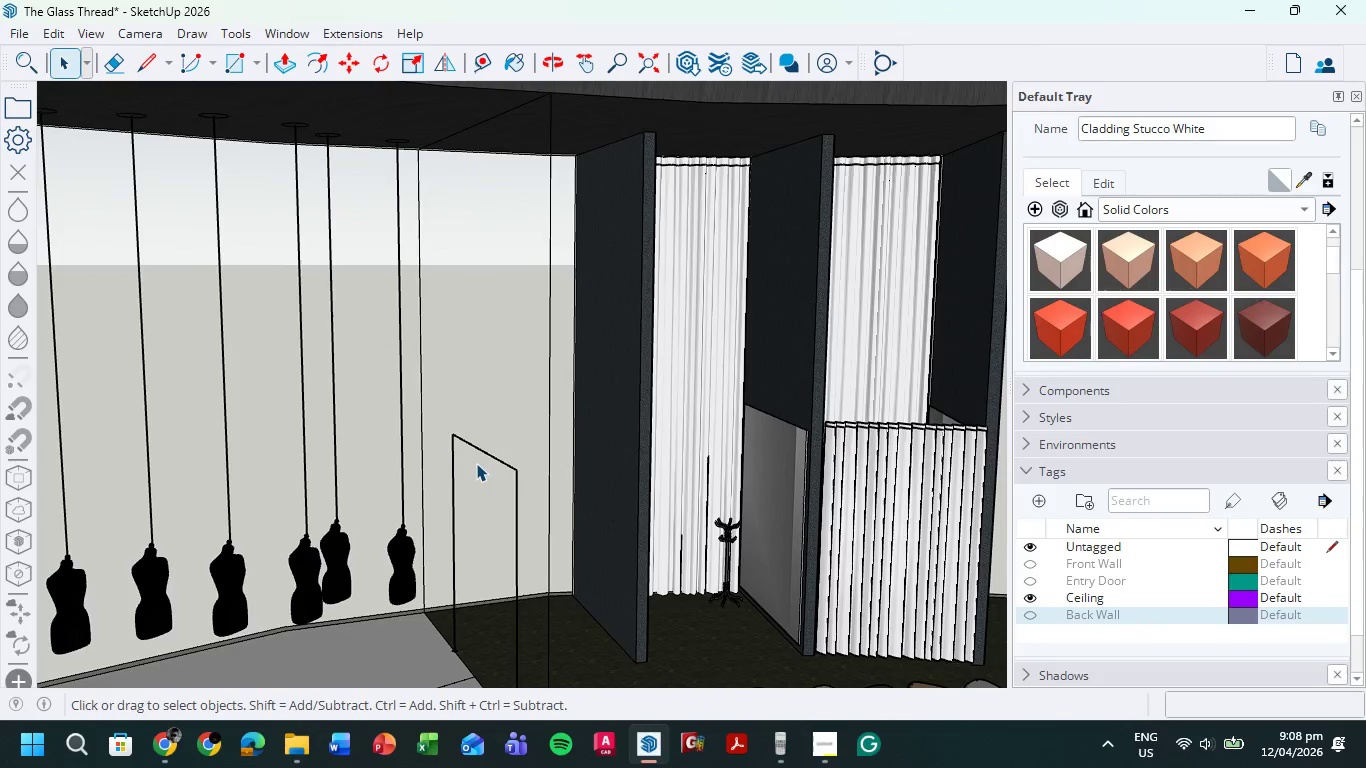 
key(L)
 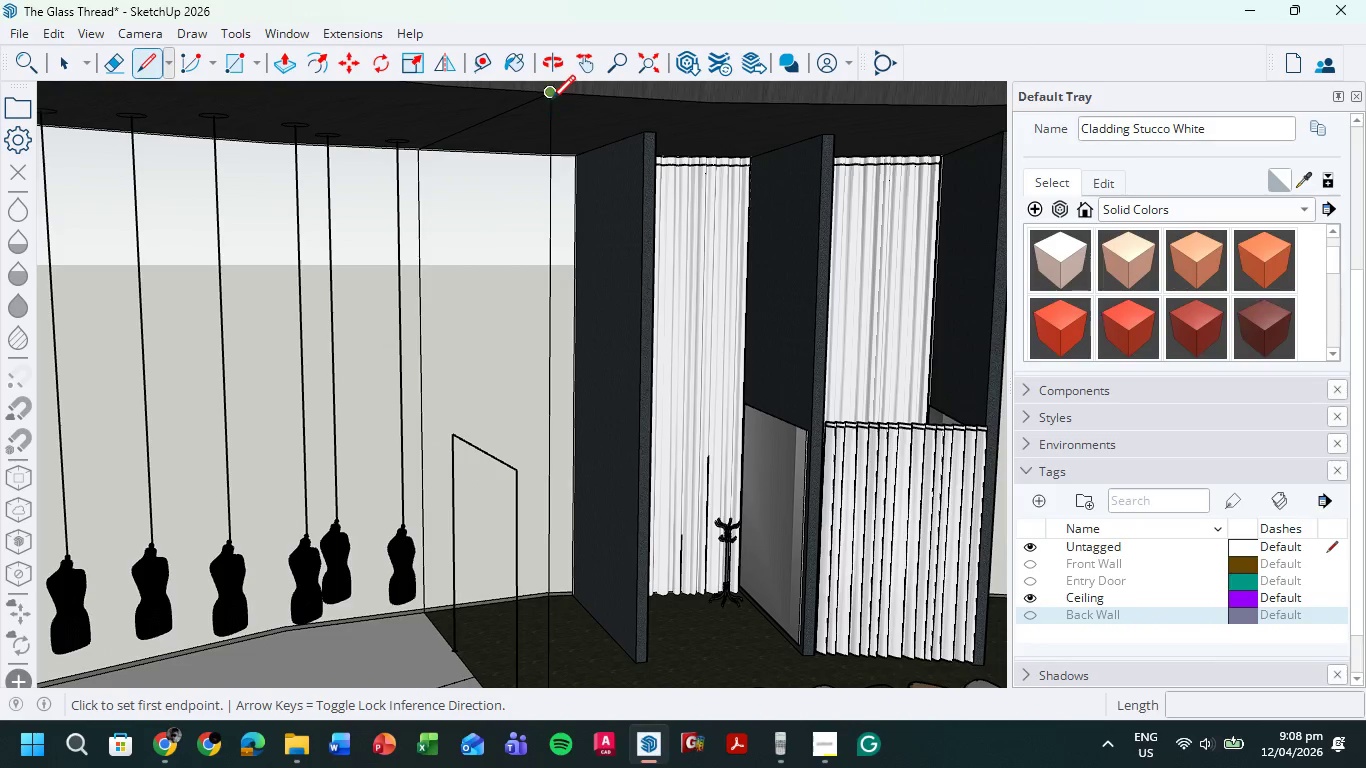 
left_click([551, 99])
 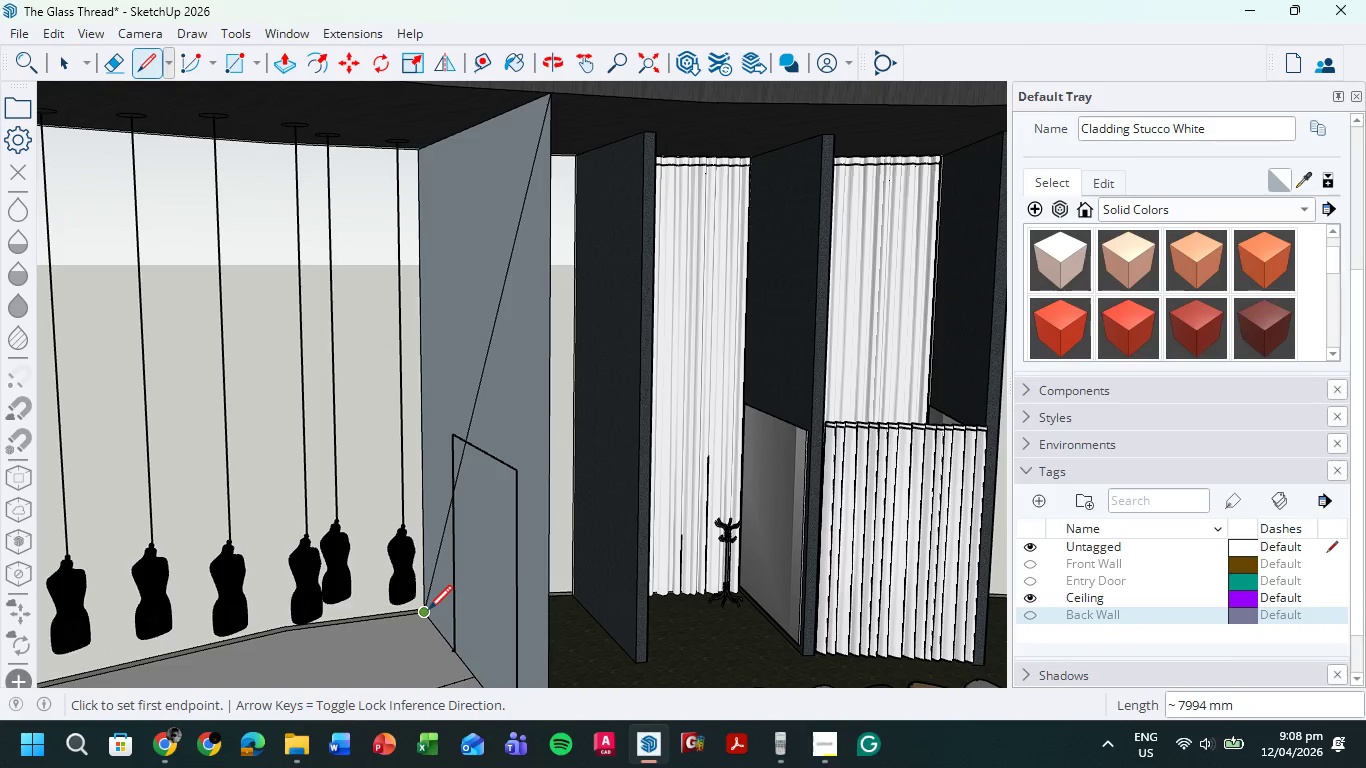 
key(E)
 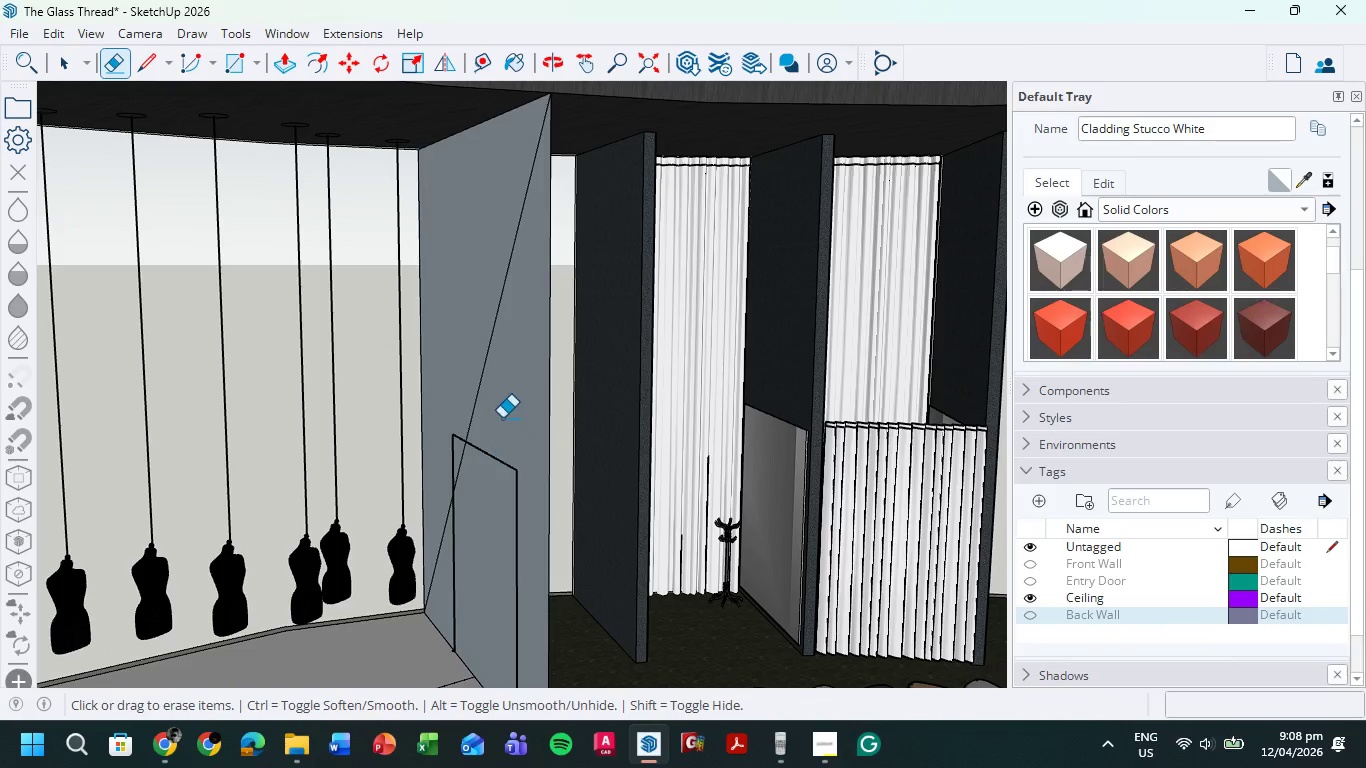 
left_click_drag(start_coordinate=[498, 404], to_coordinate=[480, 370])
 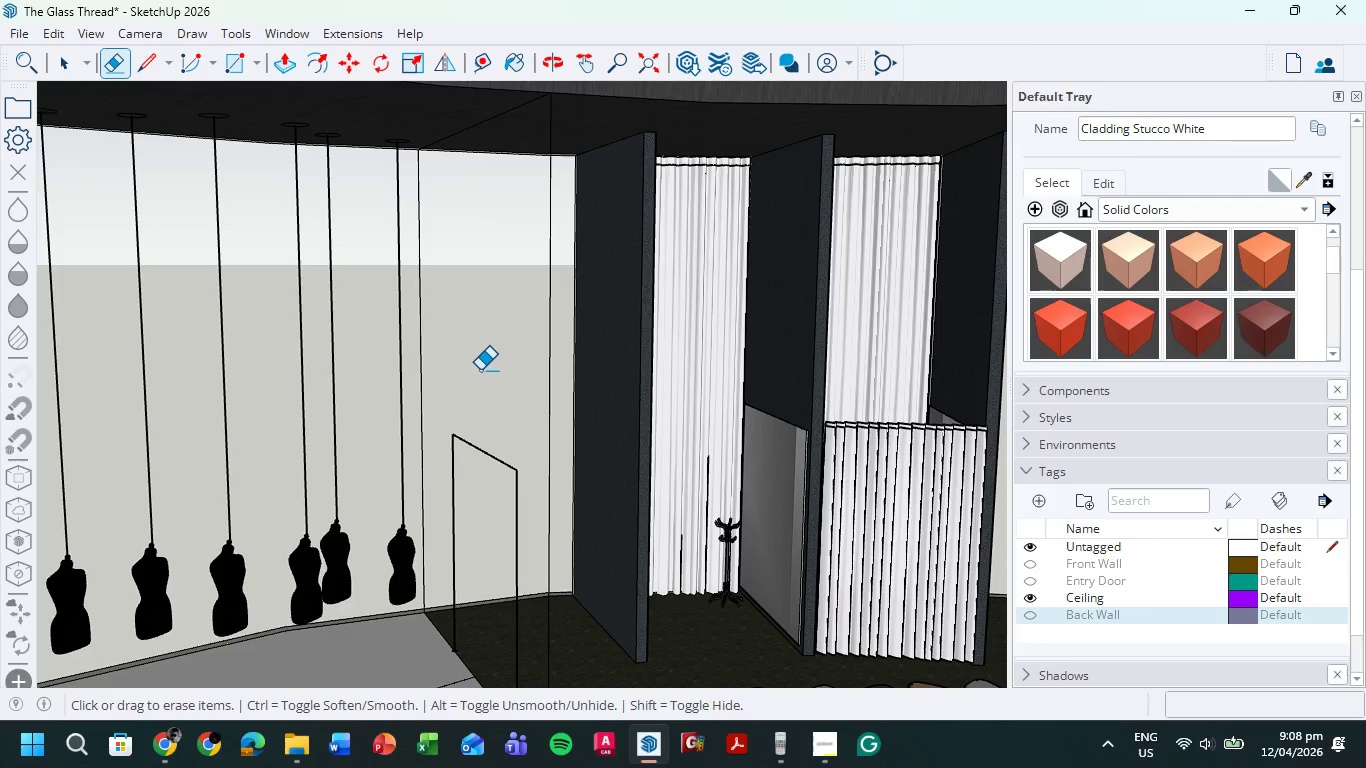 
key(Control+Z)
 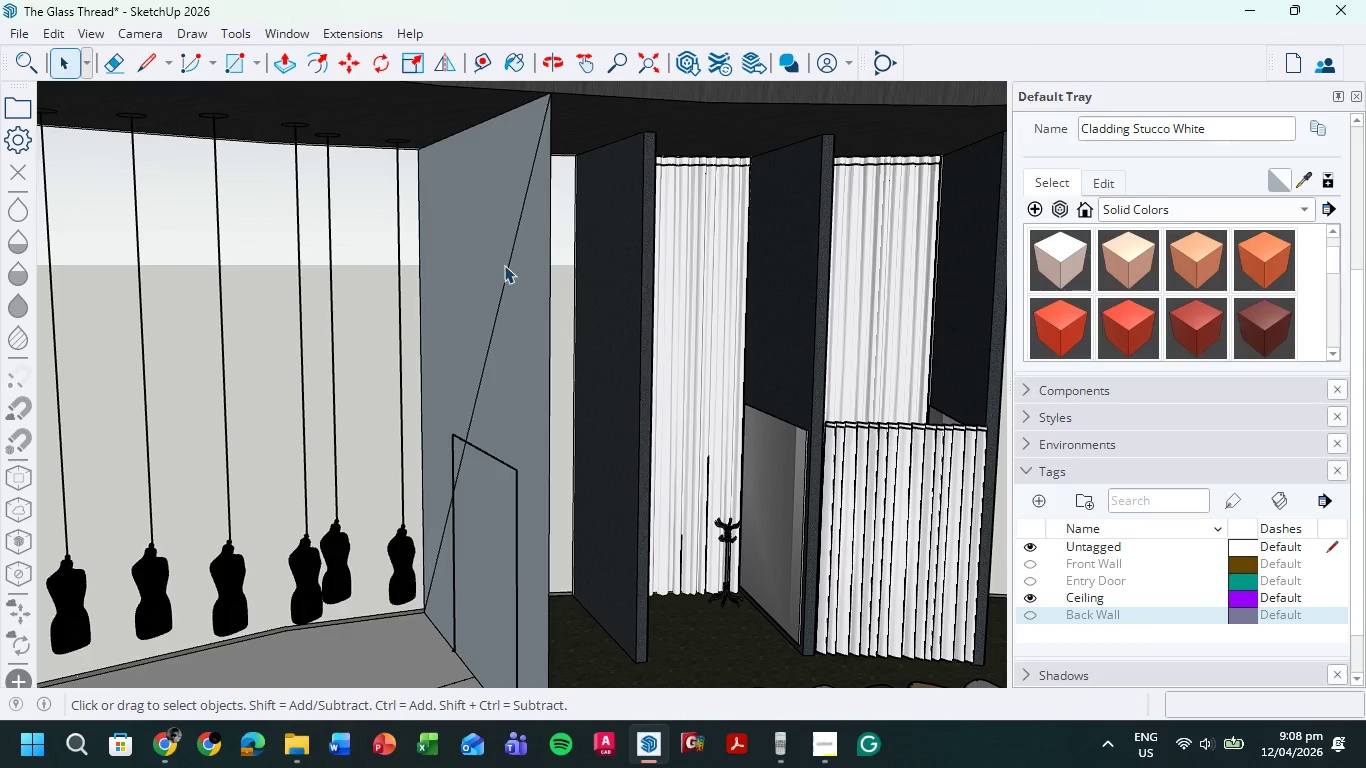 
left_click([508, 272])
 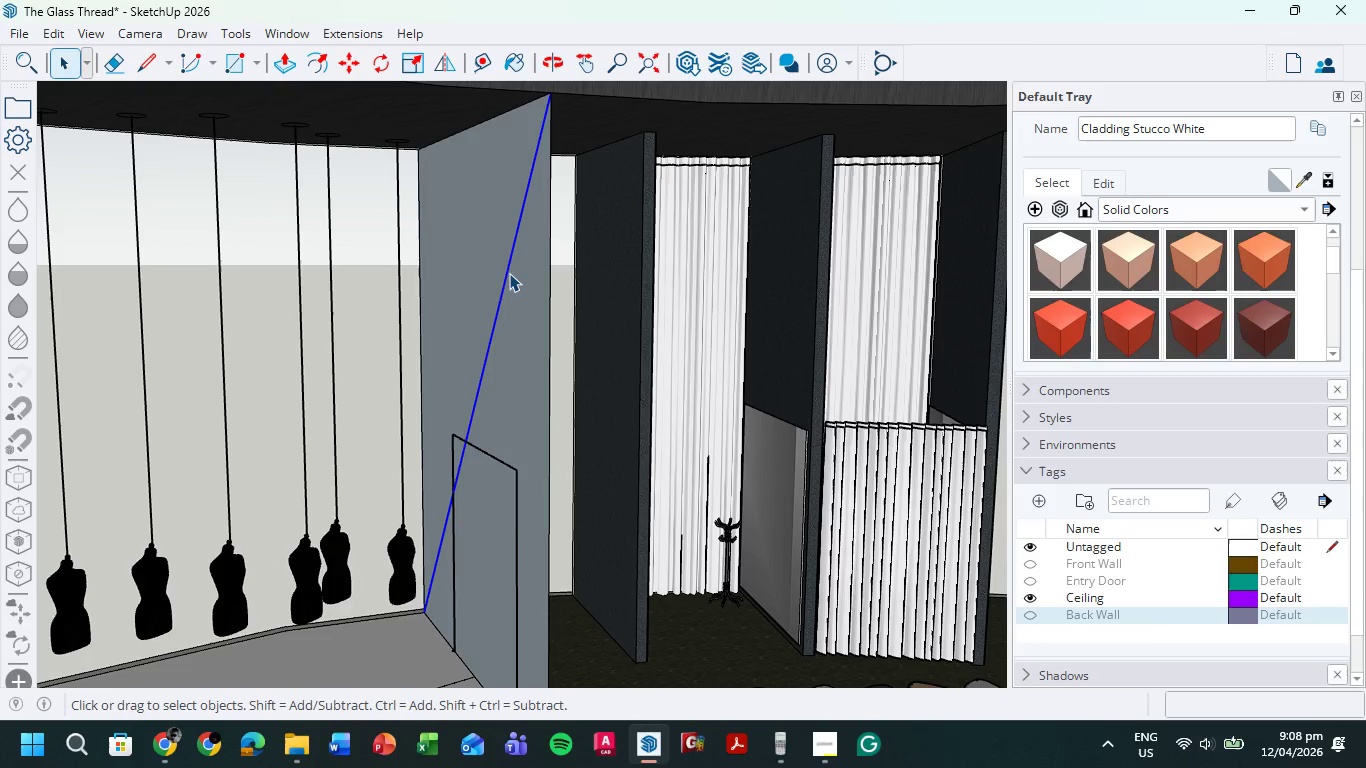 
right_click([509, 273])
 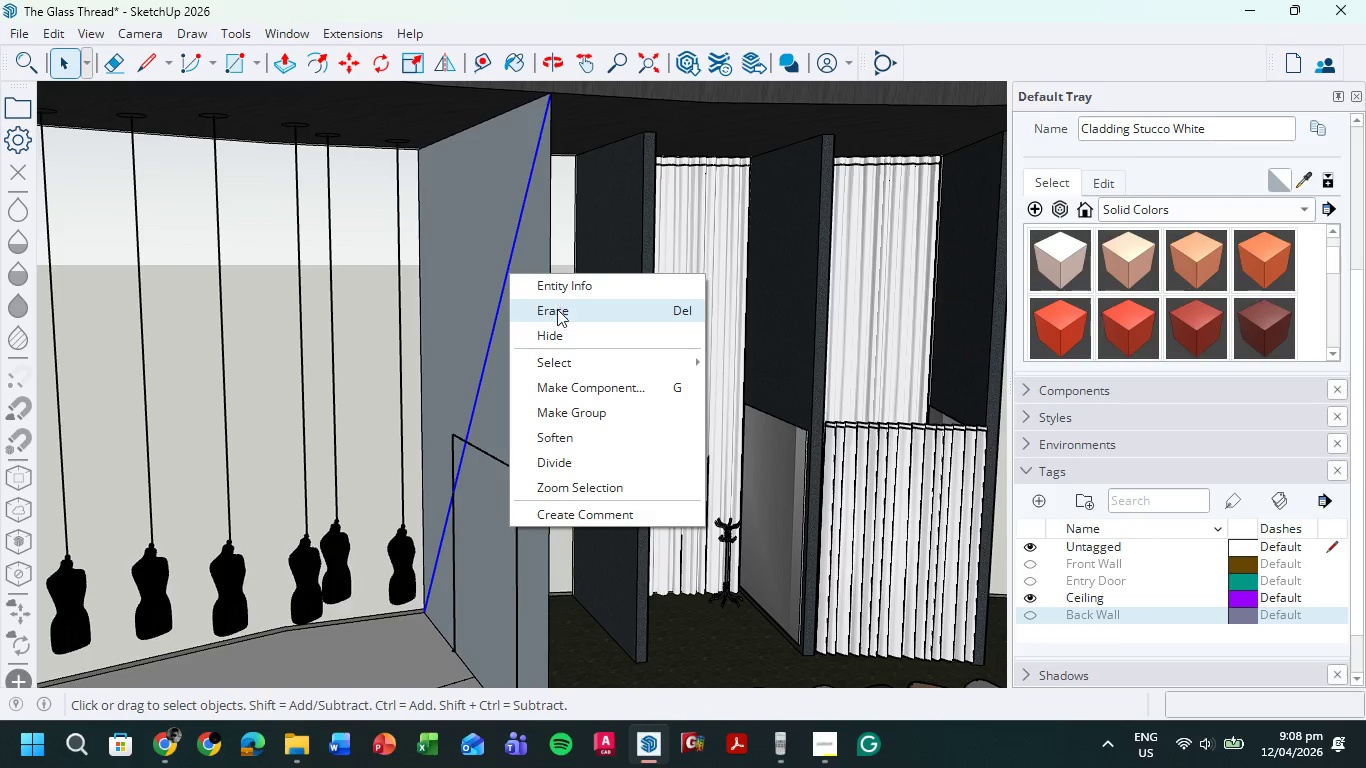 
left_click([560, 330])
 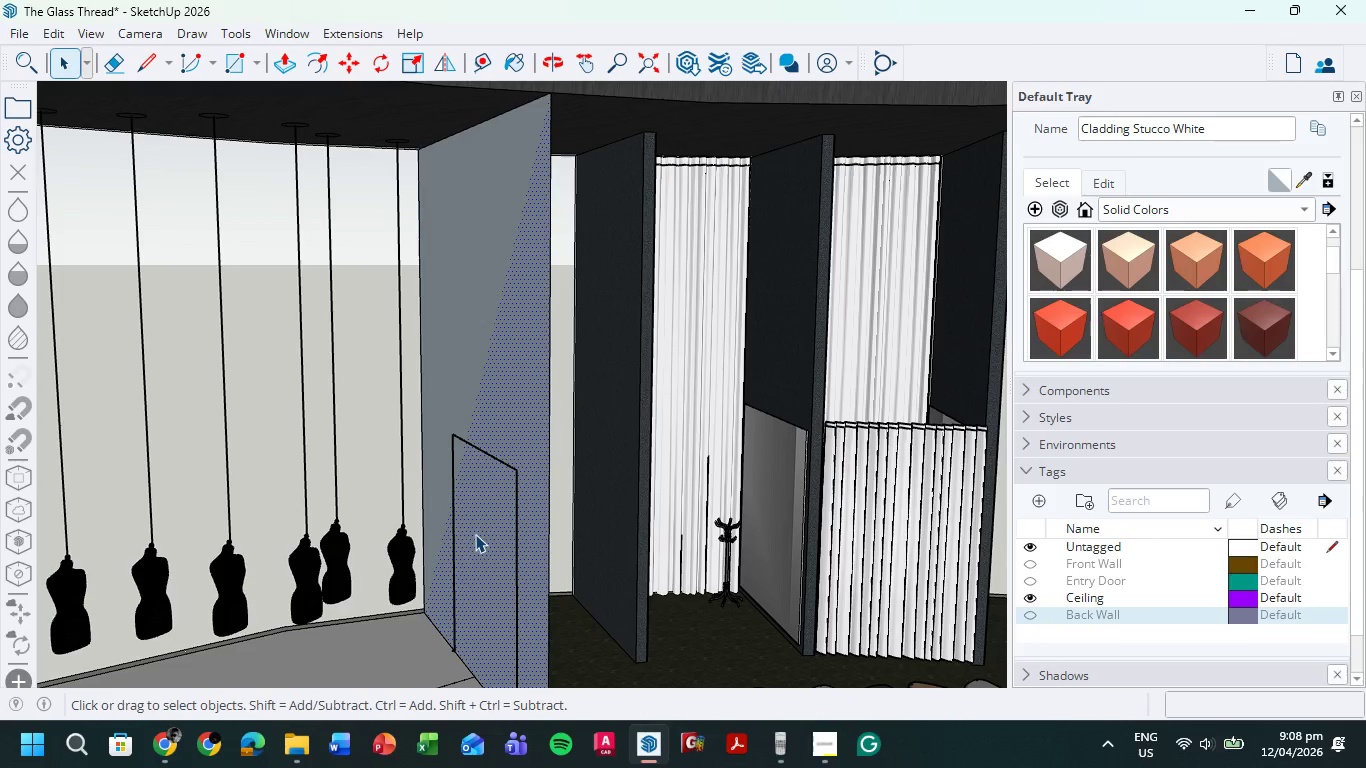 
left_click([479, 529])
 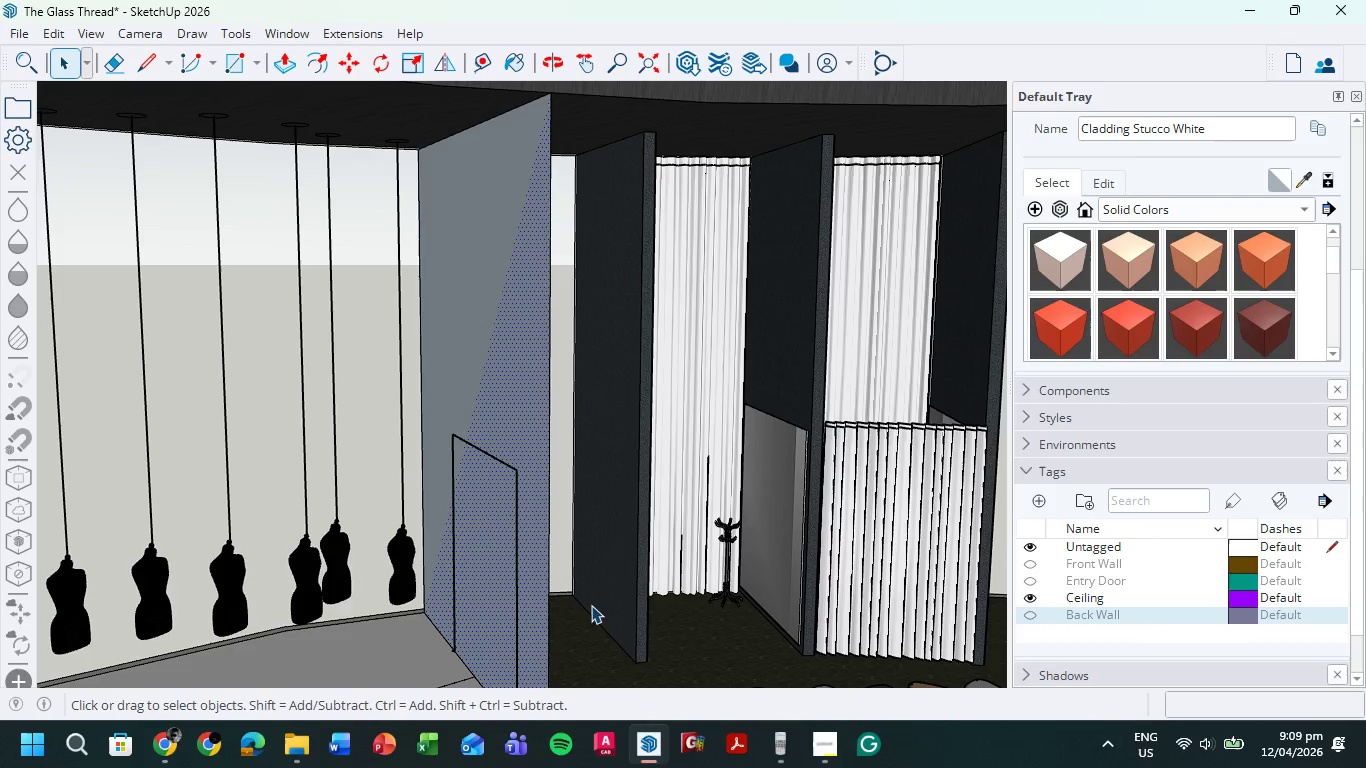 
left_click([588, 647])
 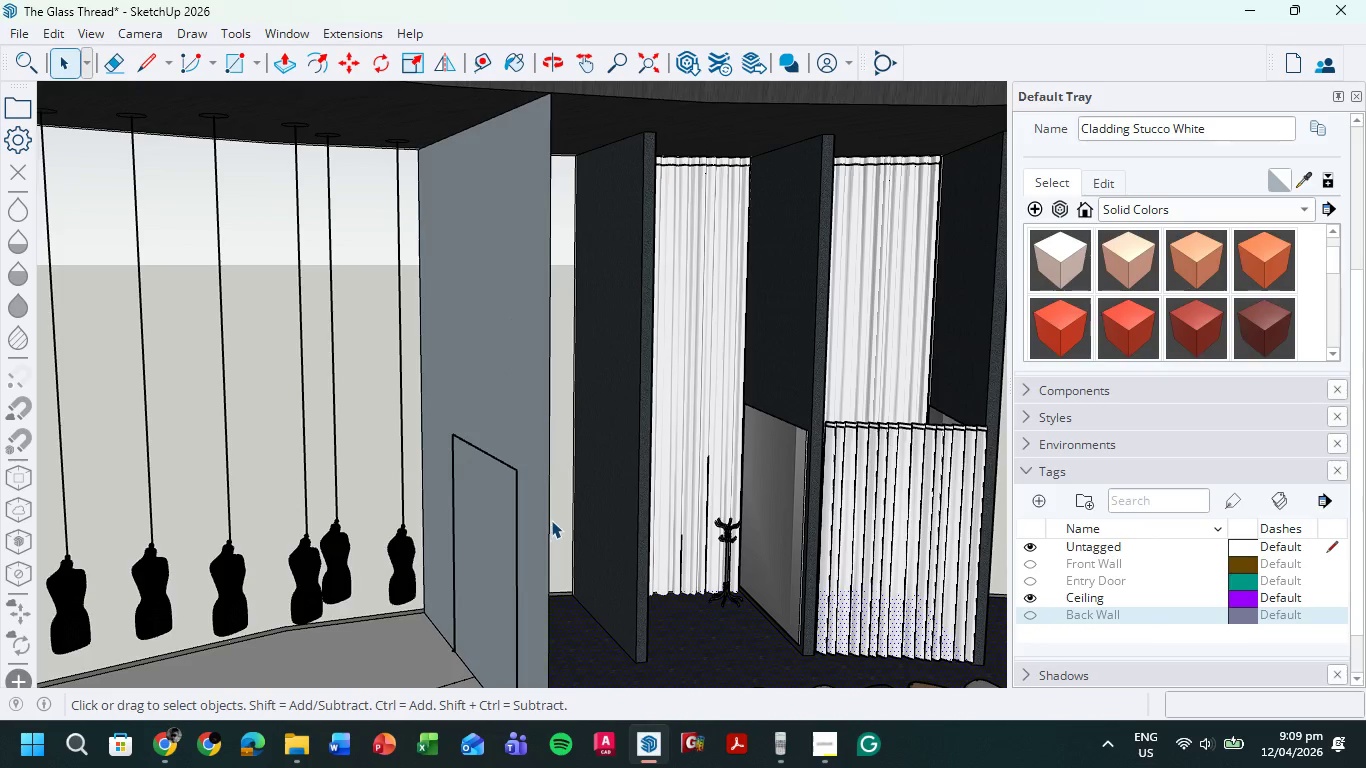 
left_click([553, 515])
 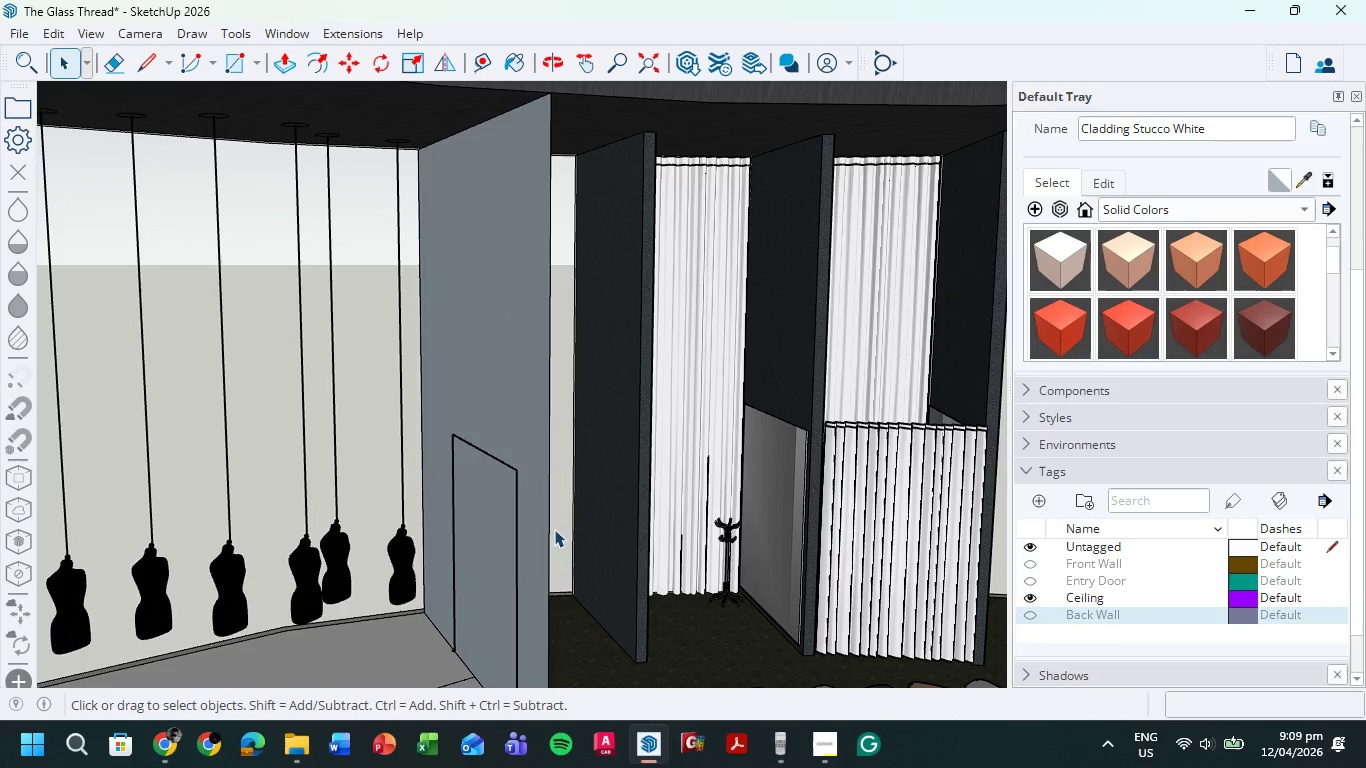 
scroll: coordinate [550, 575], scroll_direction: up, amount: 1.0
 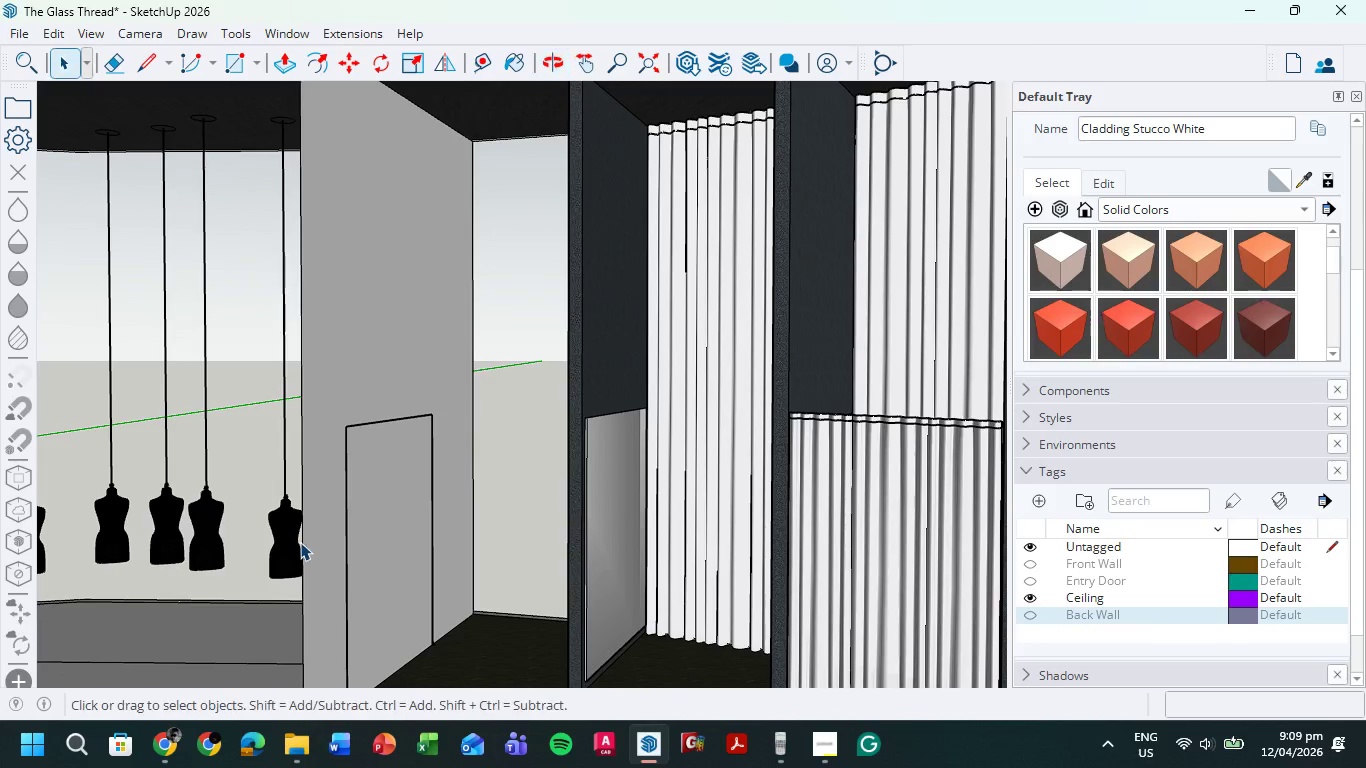 
hold_key(key=ShiftLeft, duration=0.5)
 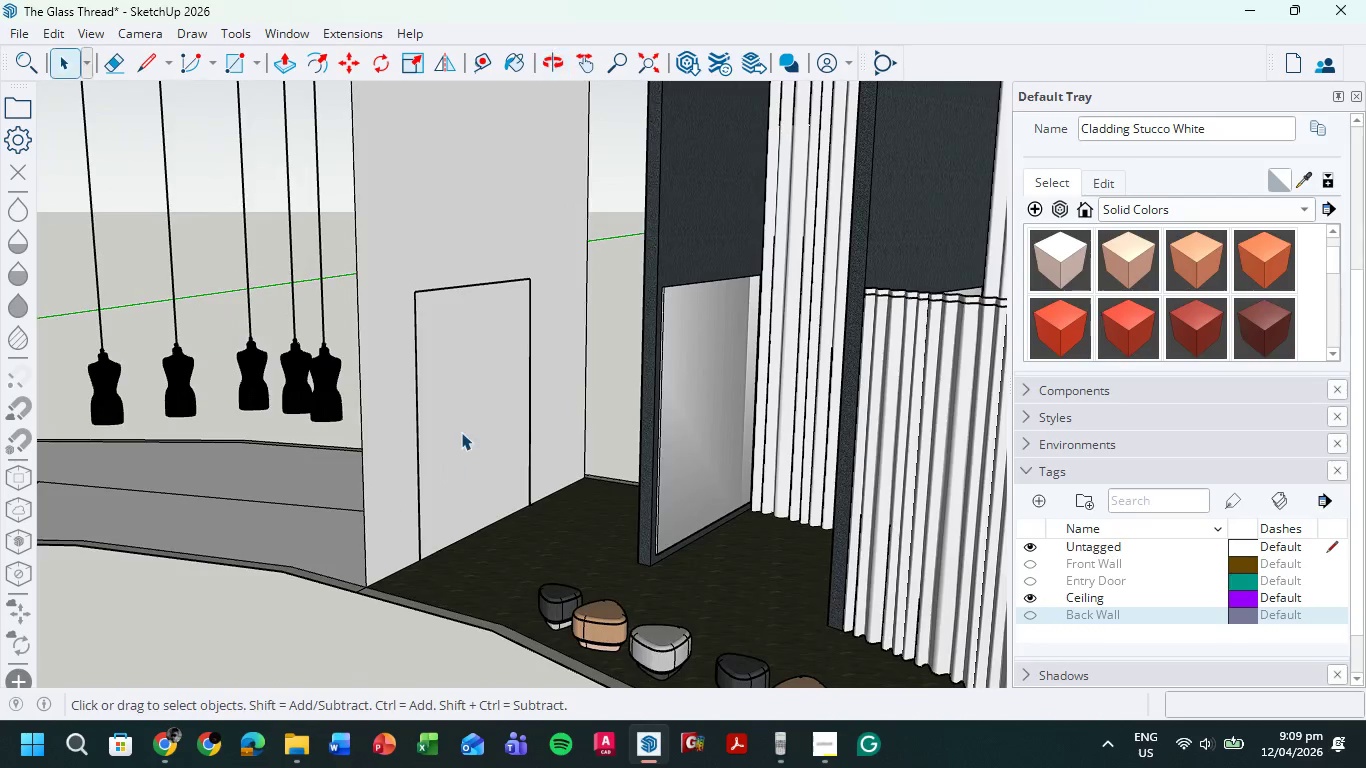 
left_click([458, 429])
 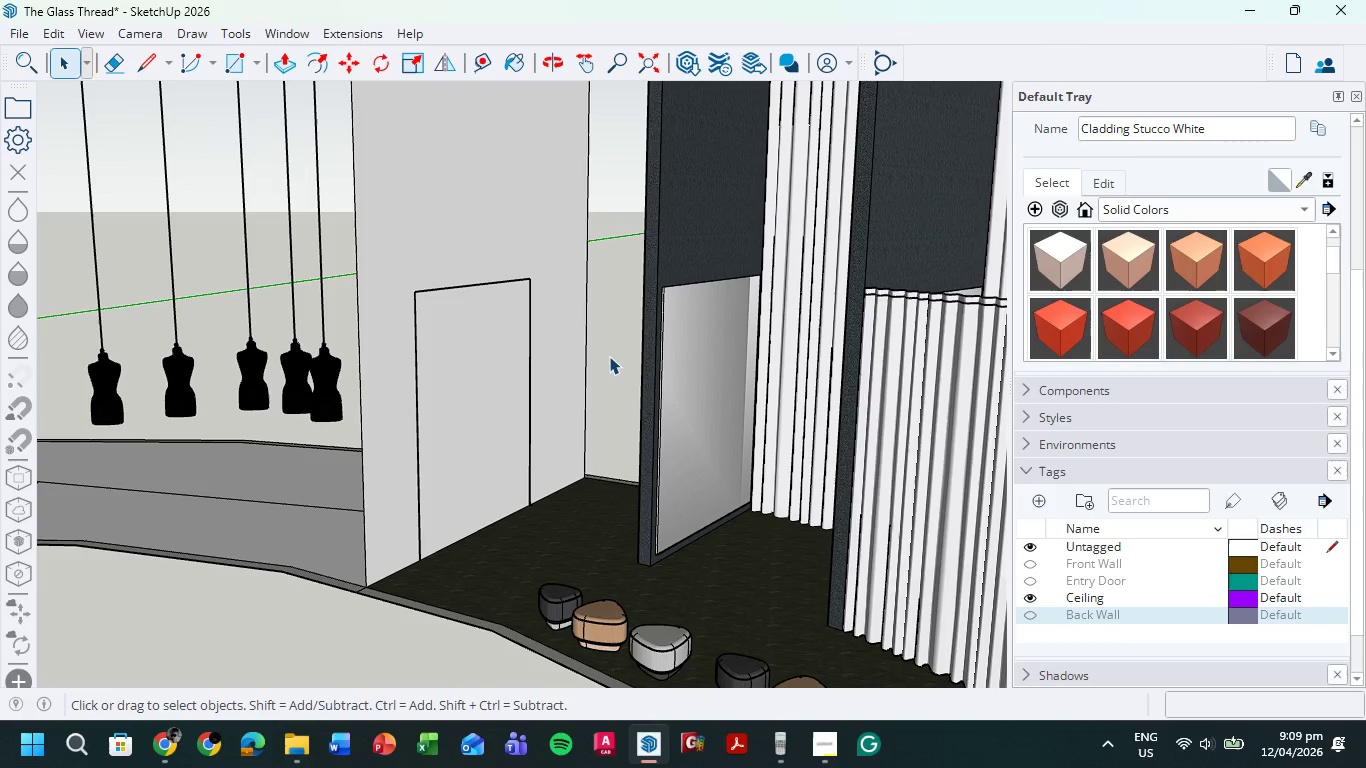 
key(L)
 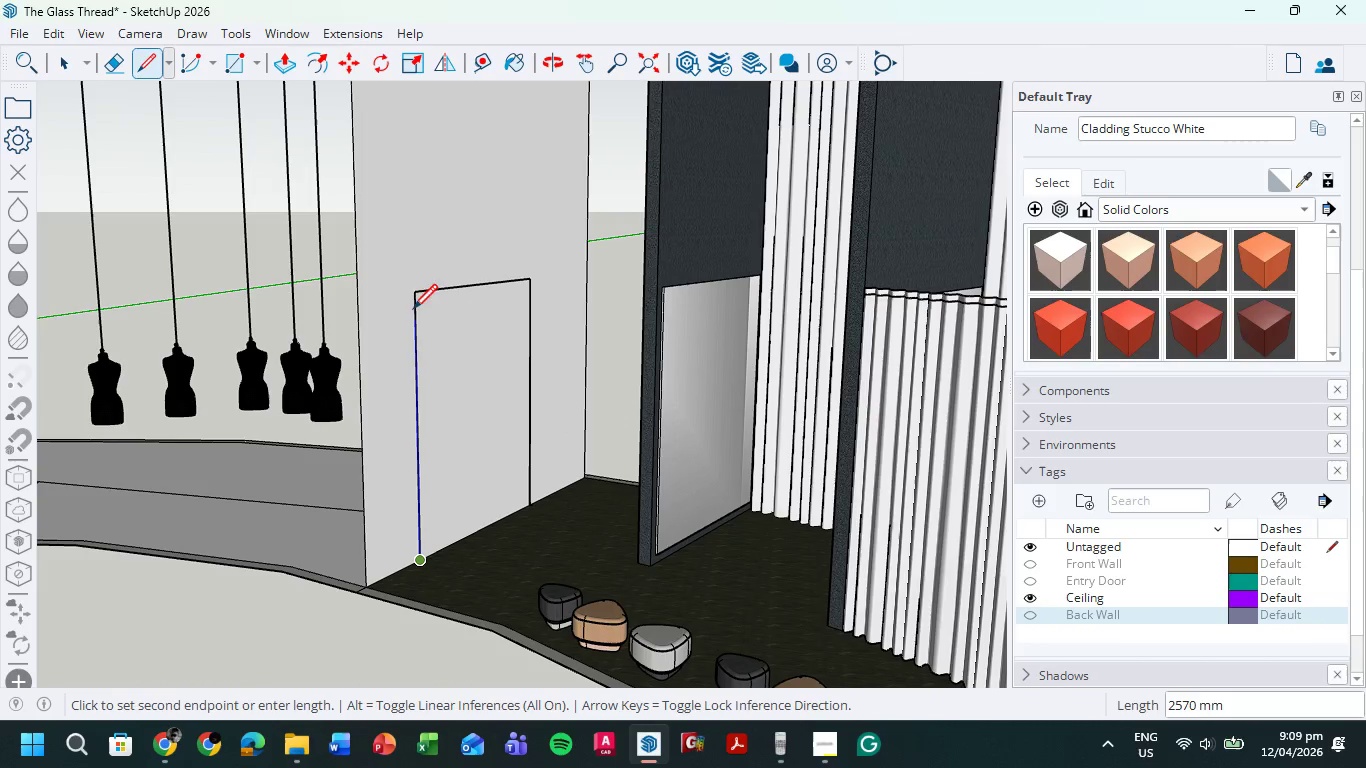 
left_click([411, 295])
 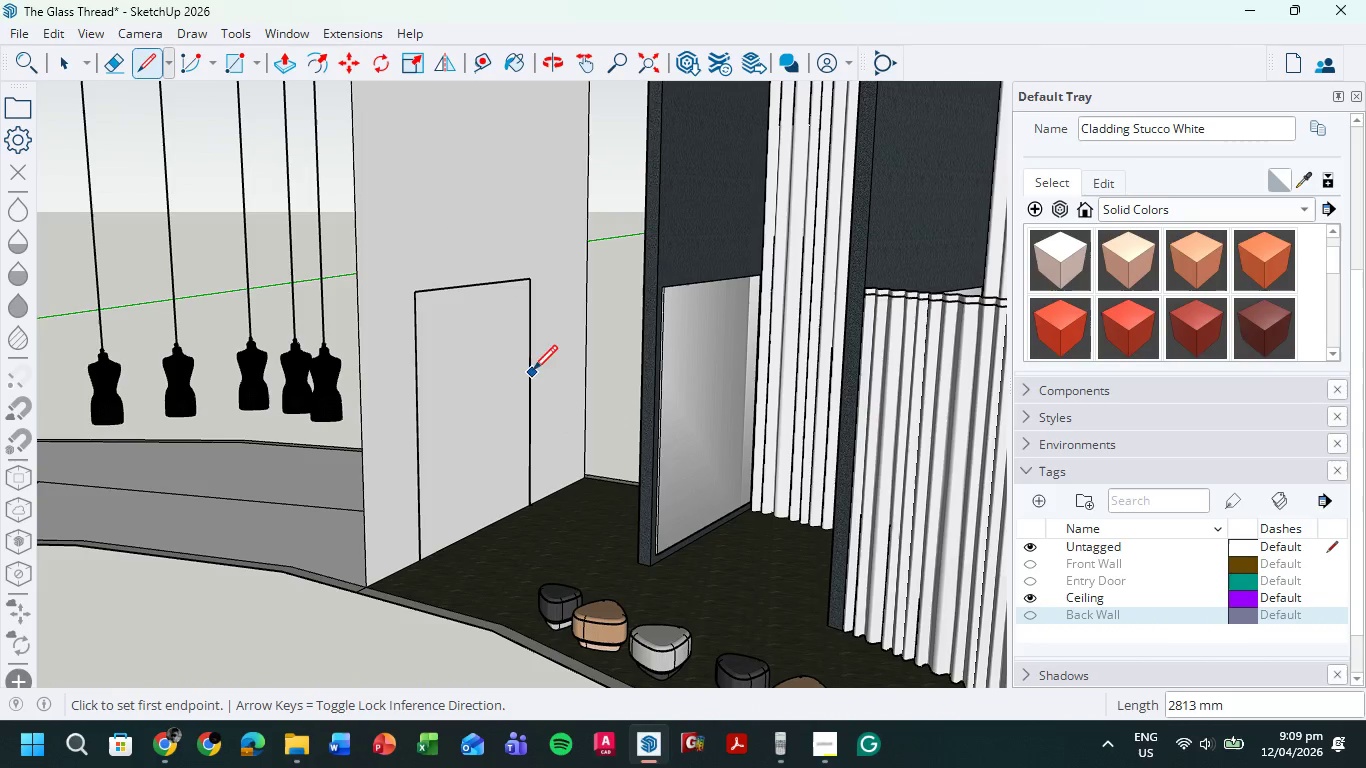 
key(Escape)
 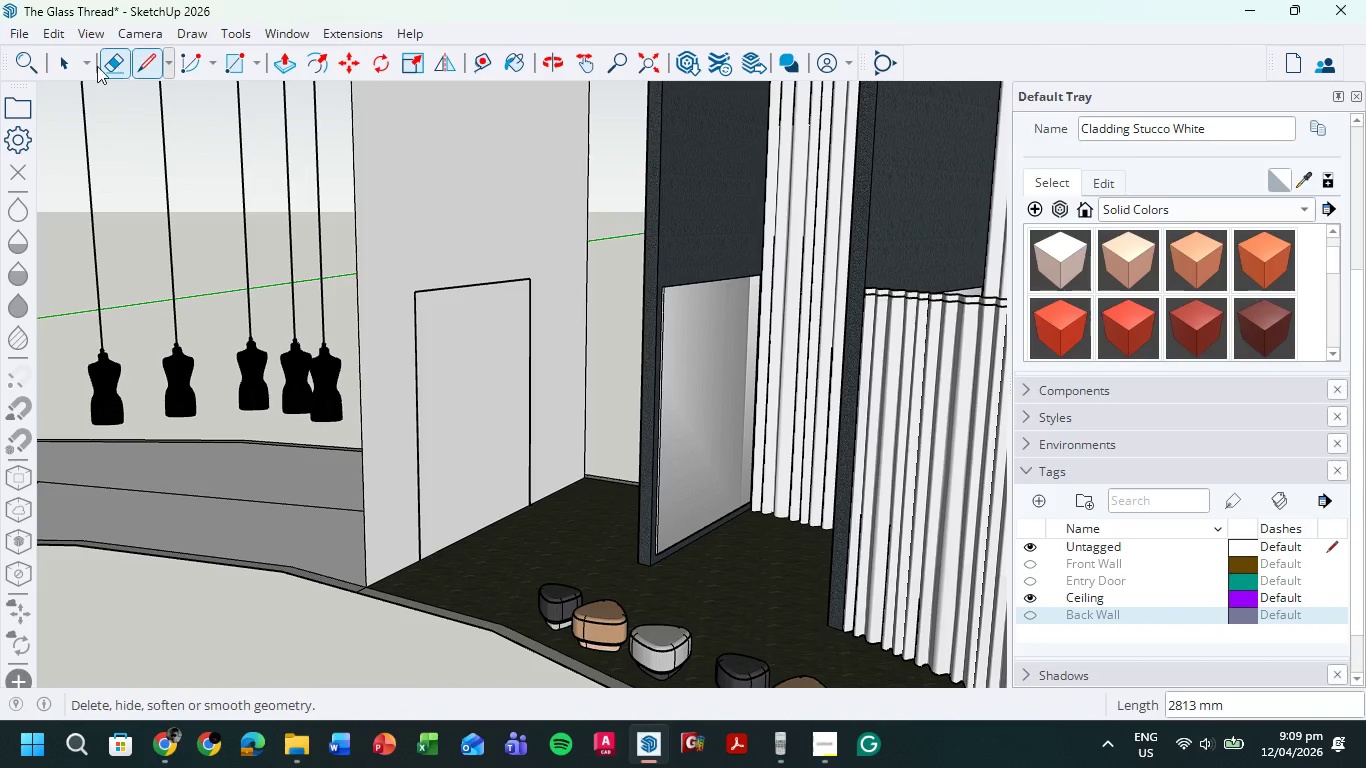 
left_click([71, 60])
 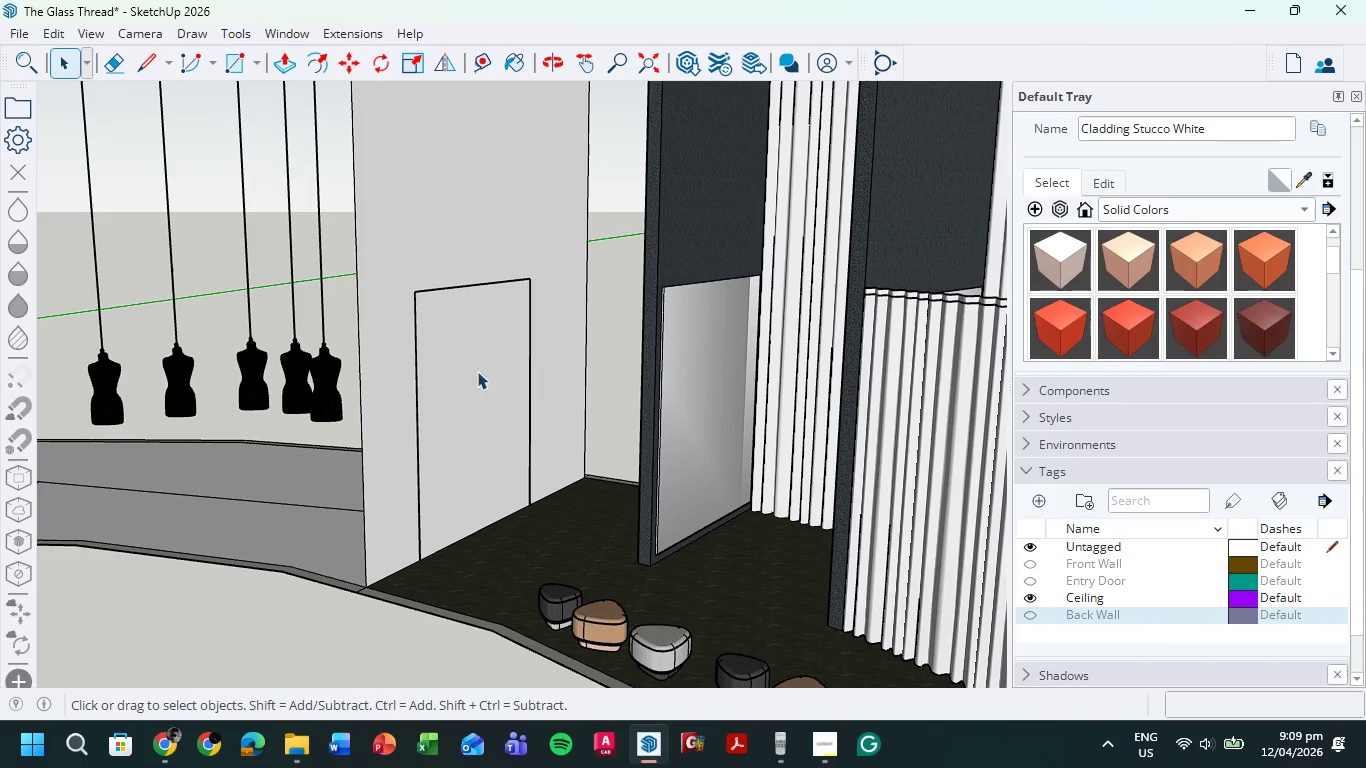 
left_click([451, 362])
 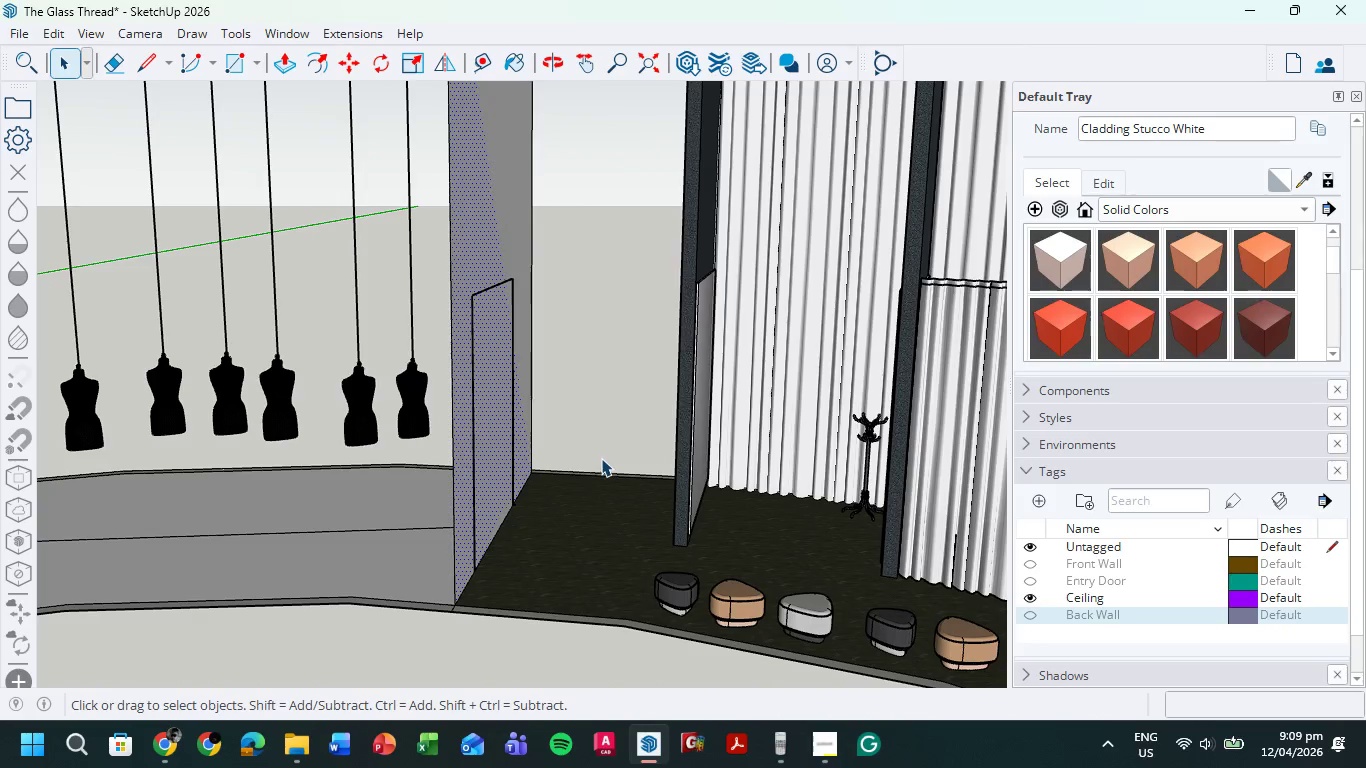 
key(Delete)
 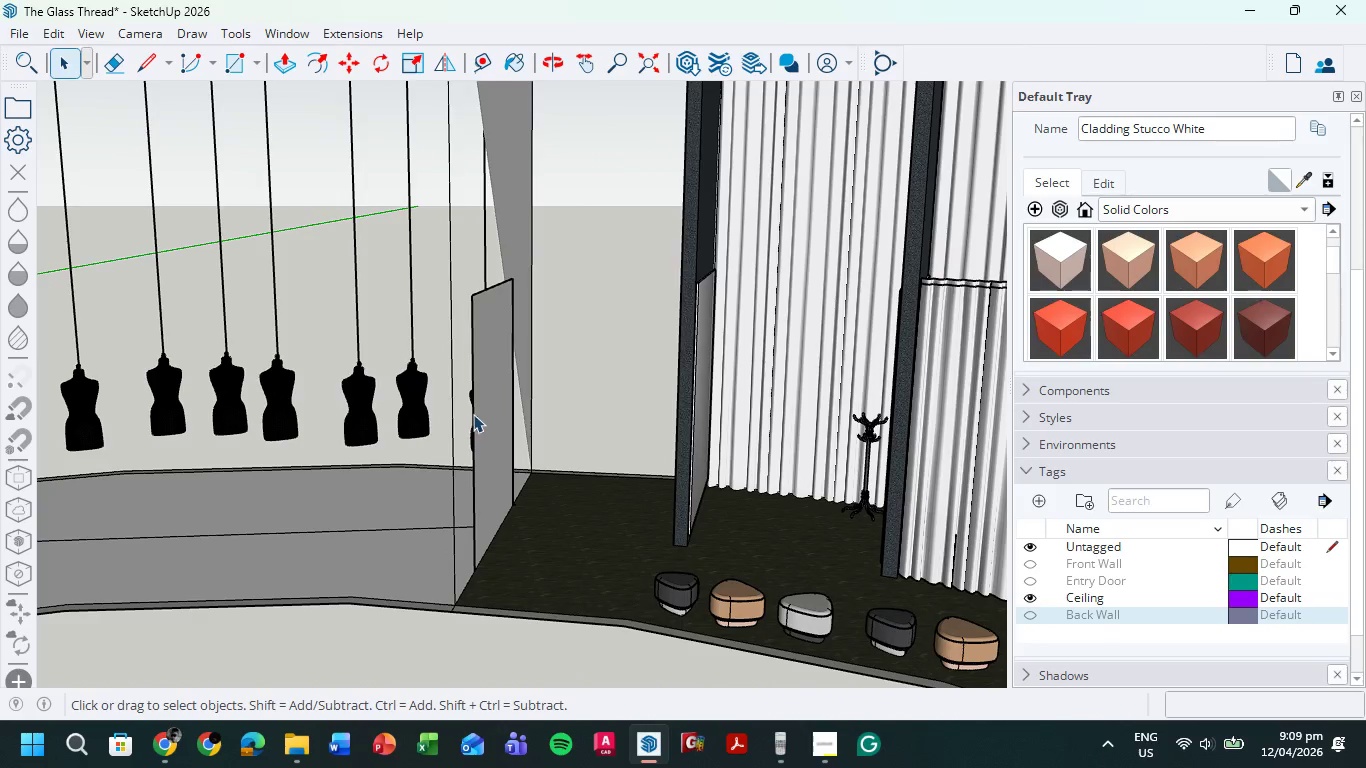 
left_click([480, 411])
 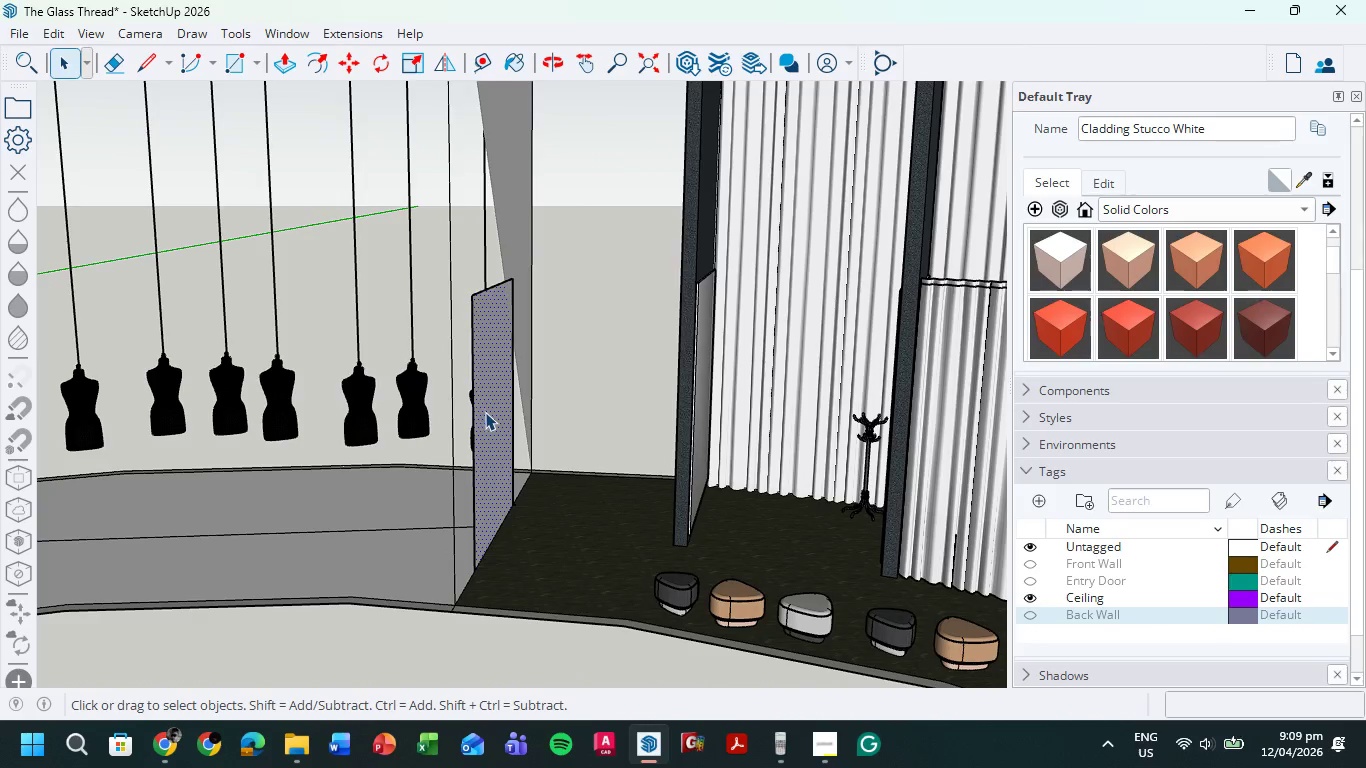 
key(Delete)
 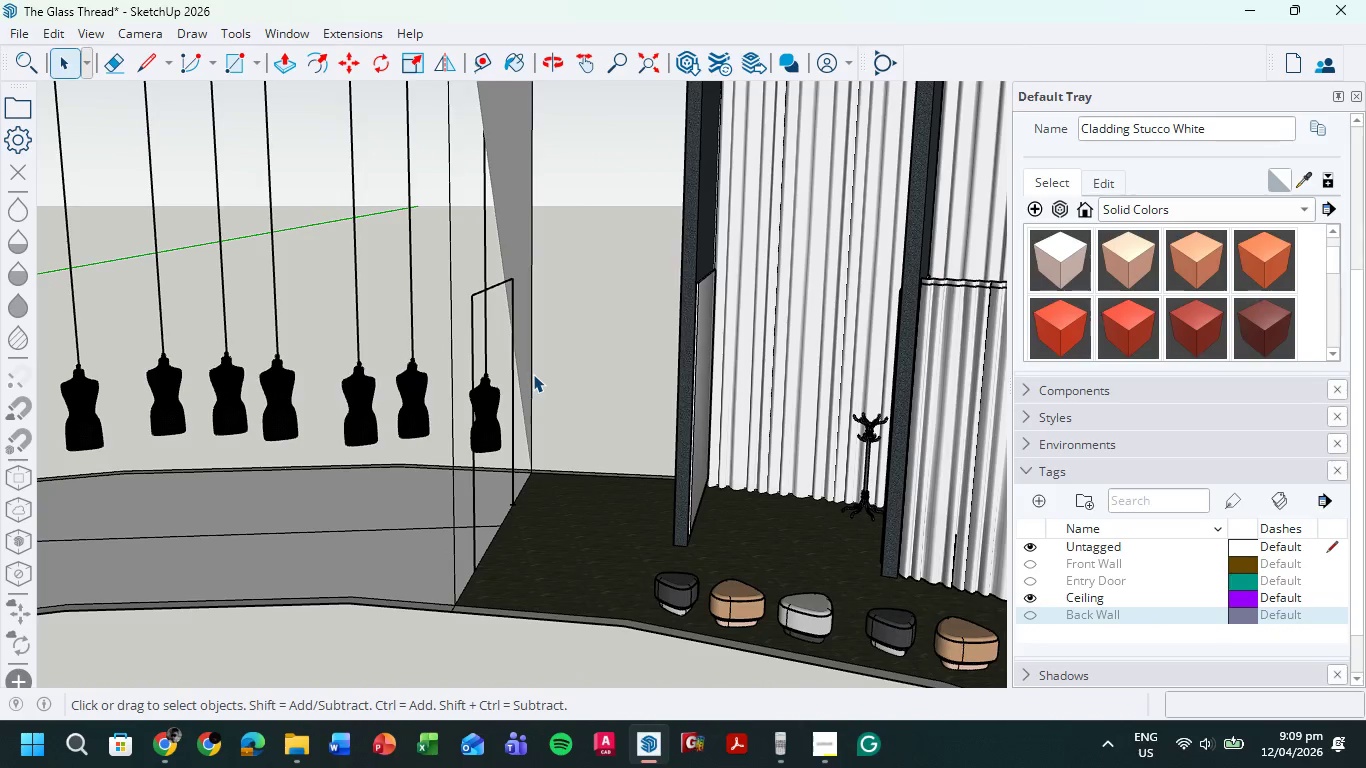 
left_click([531, 374])
 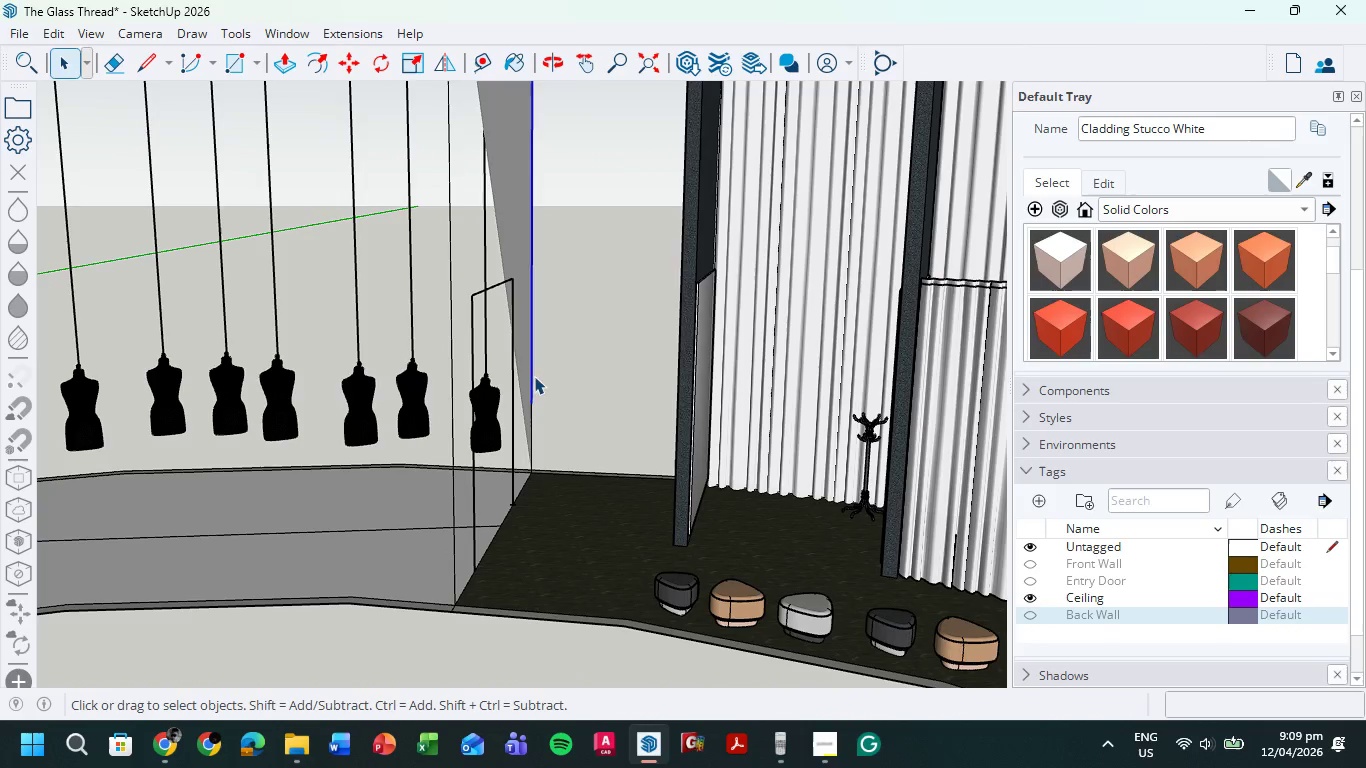 
key(Delete)
 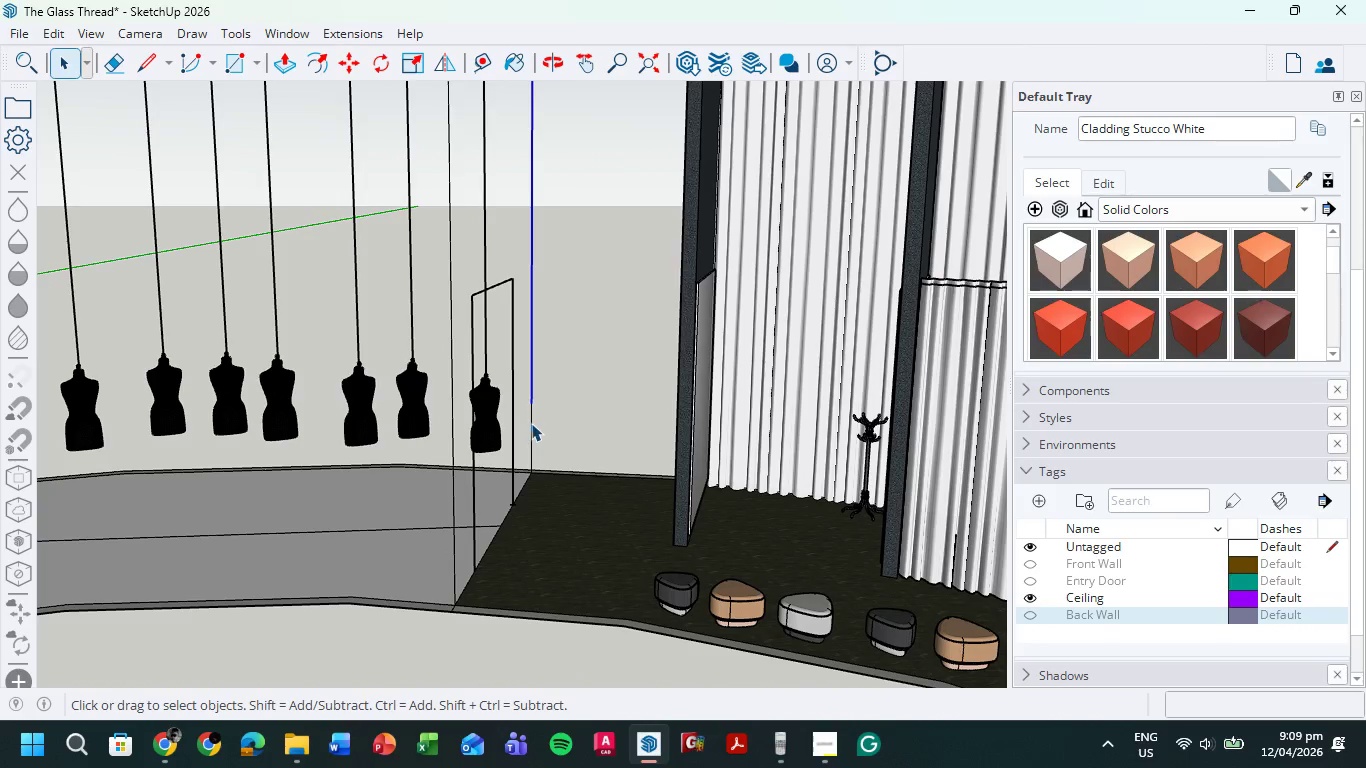 
left_click([531, 423])
 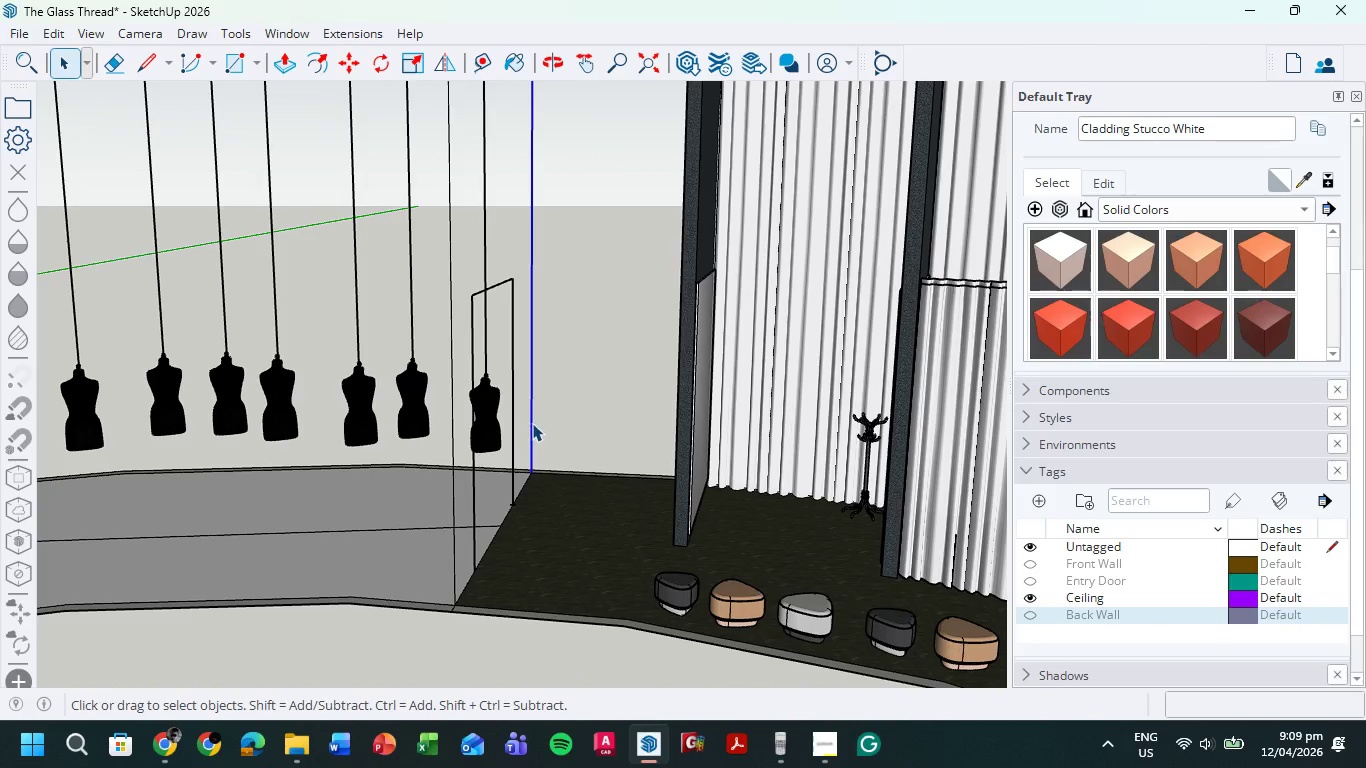 
key(Delete)
 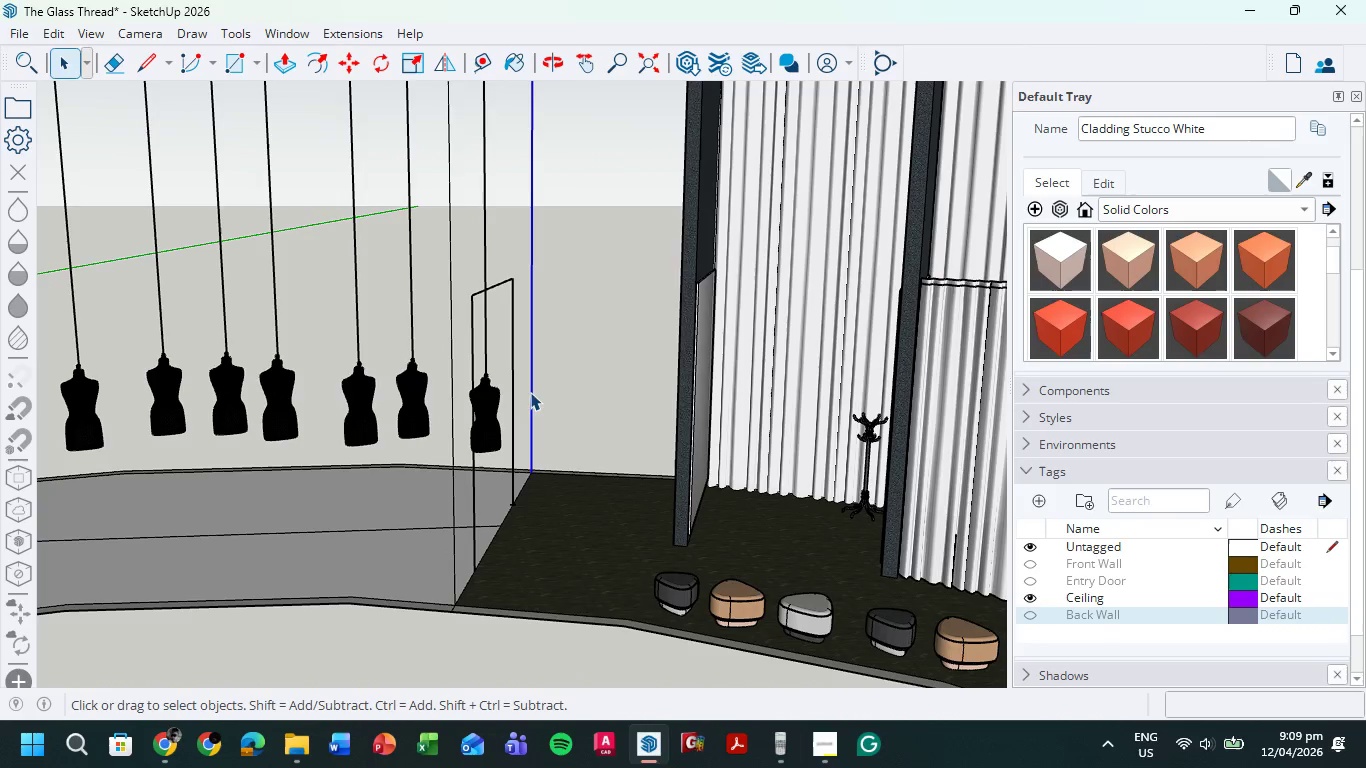 
key(Delete)
 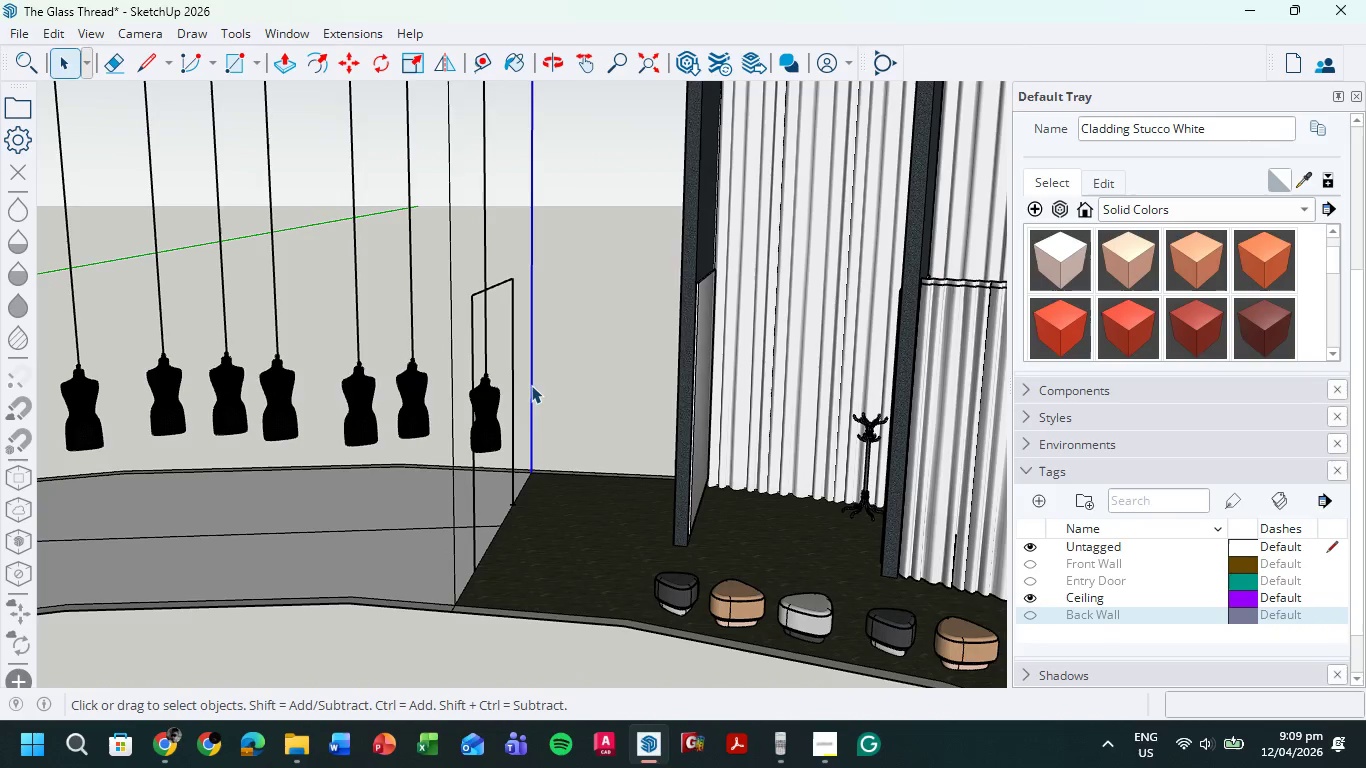 
left_click([531, 385])
 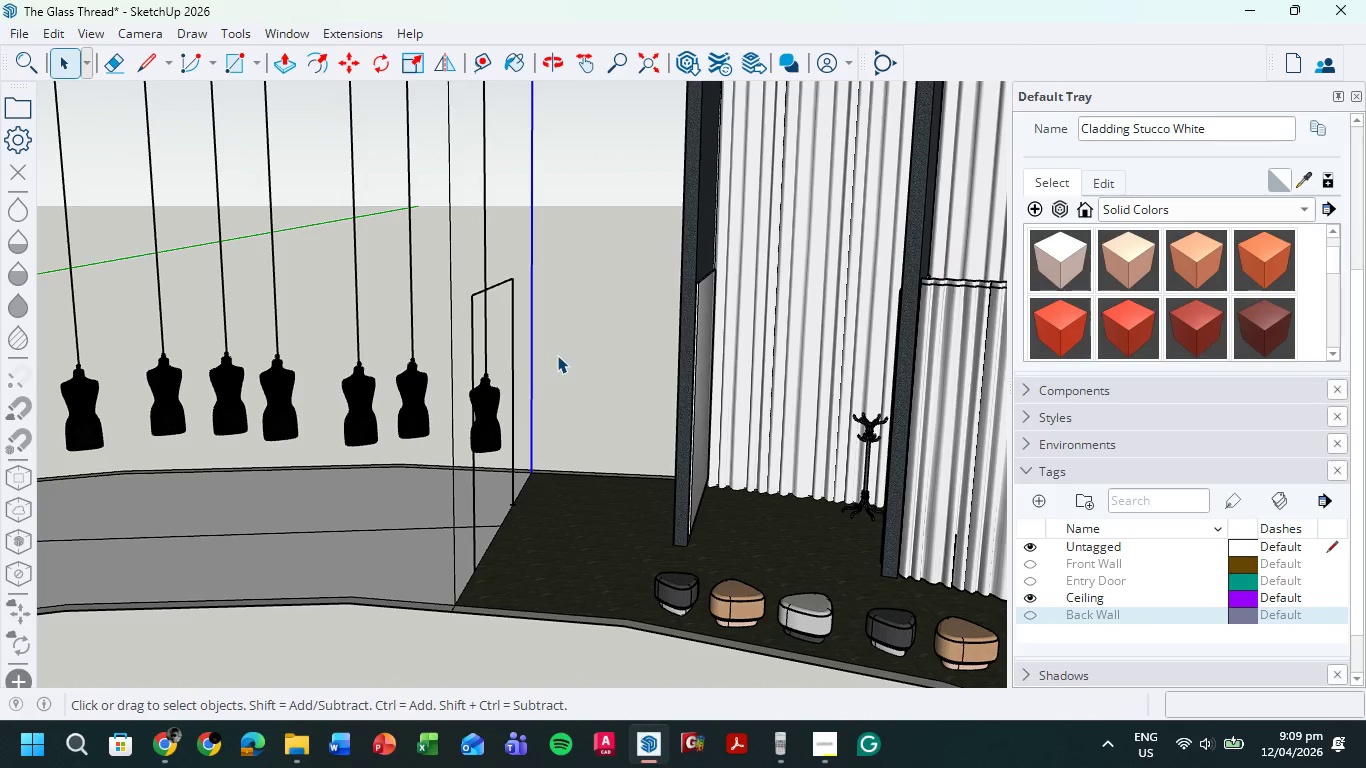 
left_click_drag(start_coordinate=[557, 355], to_coordinate=[530, 393])
 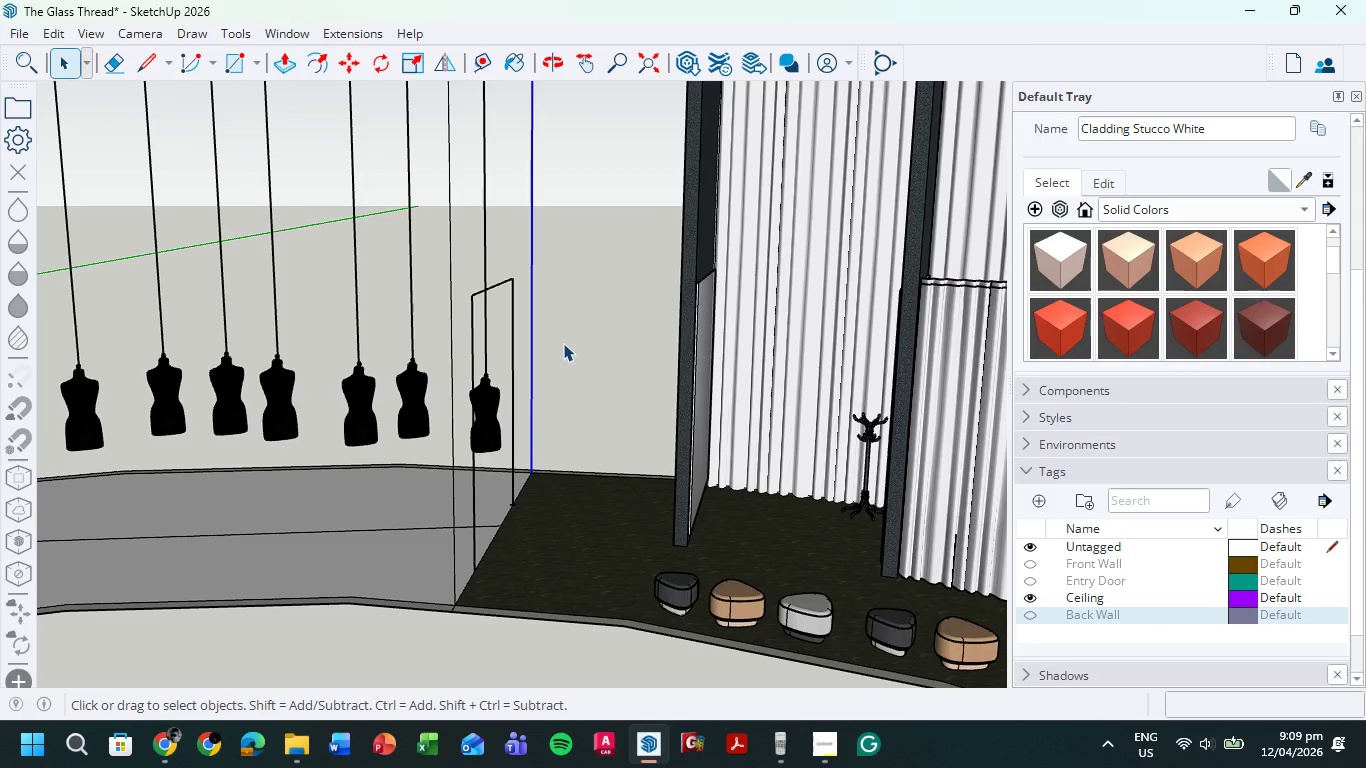 
key(Escape)
 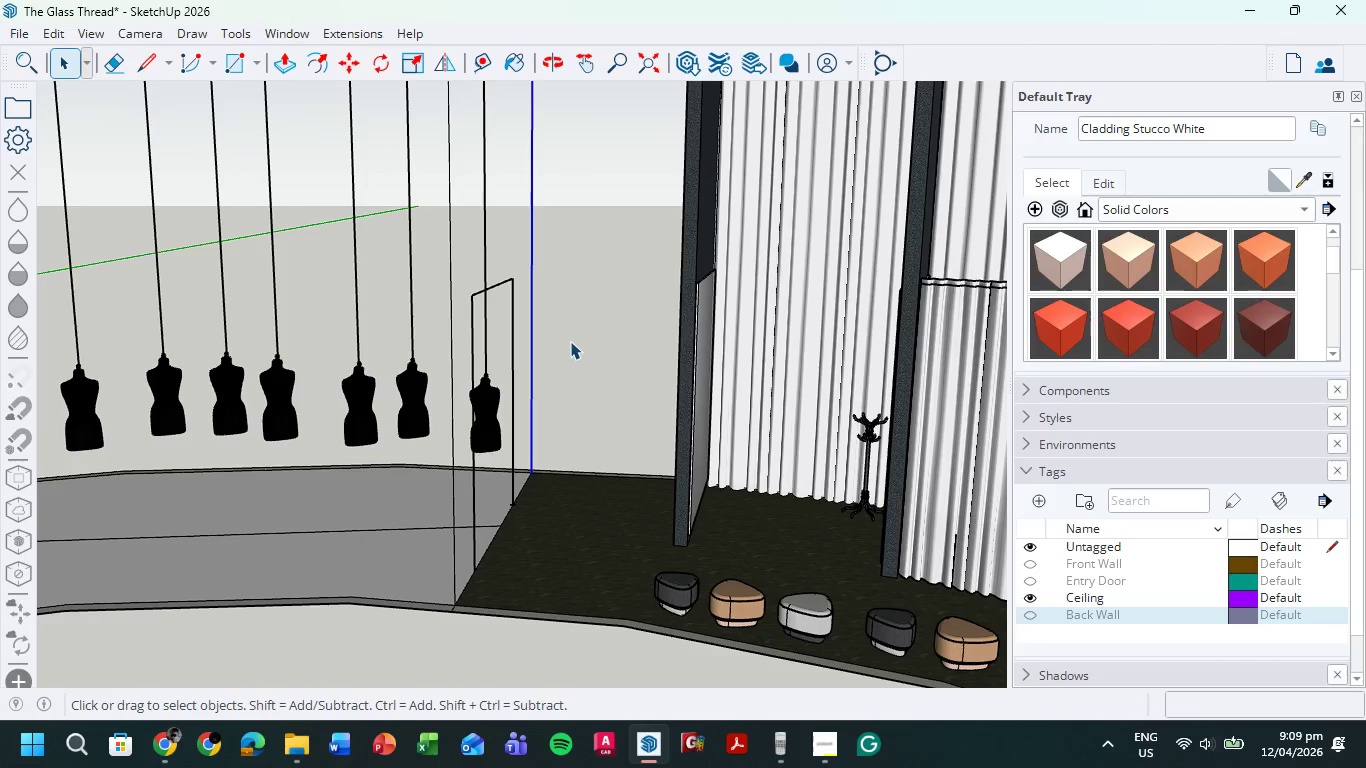 
left_click([570, 341])
 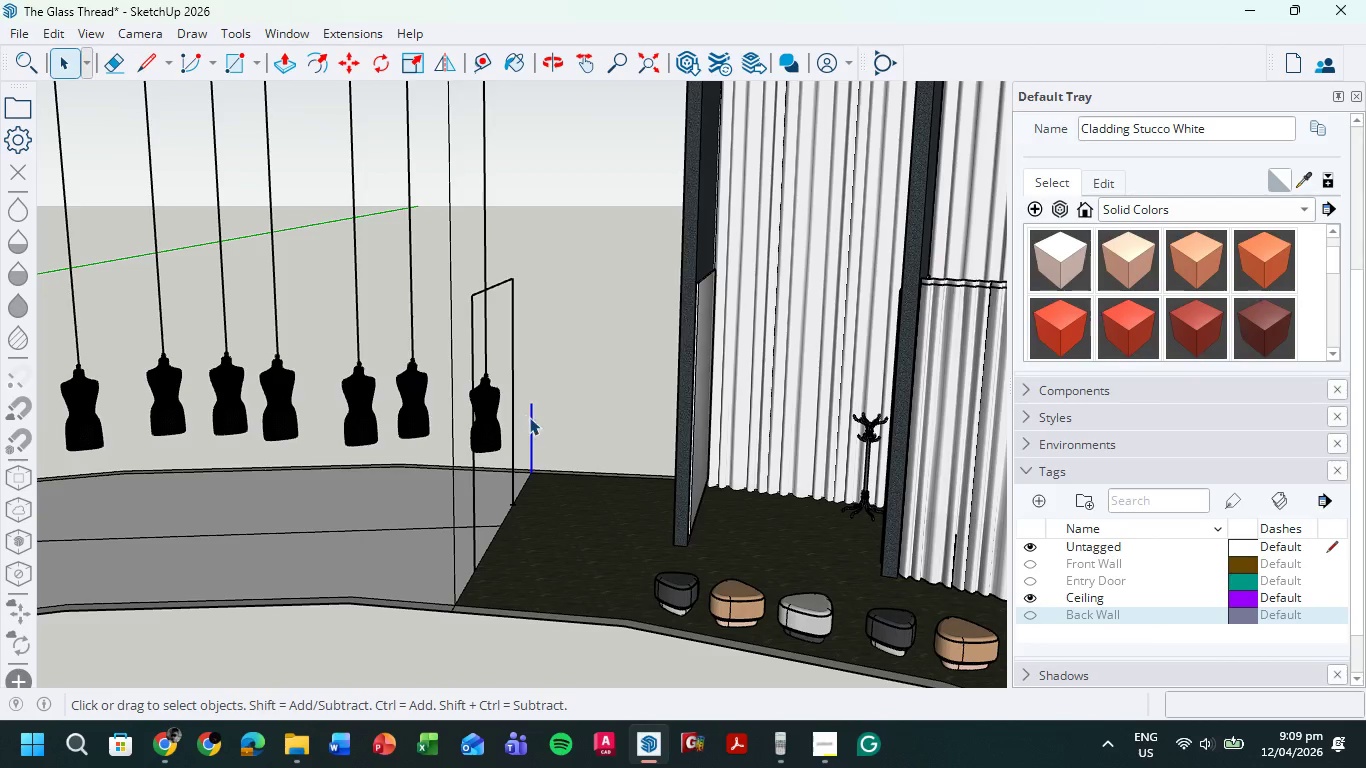 
left_click([531, 417])
 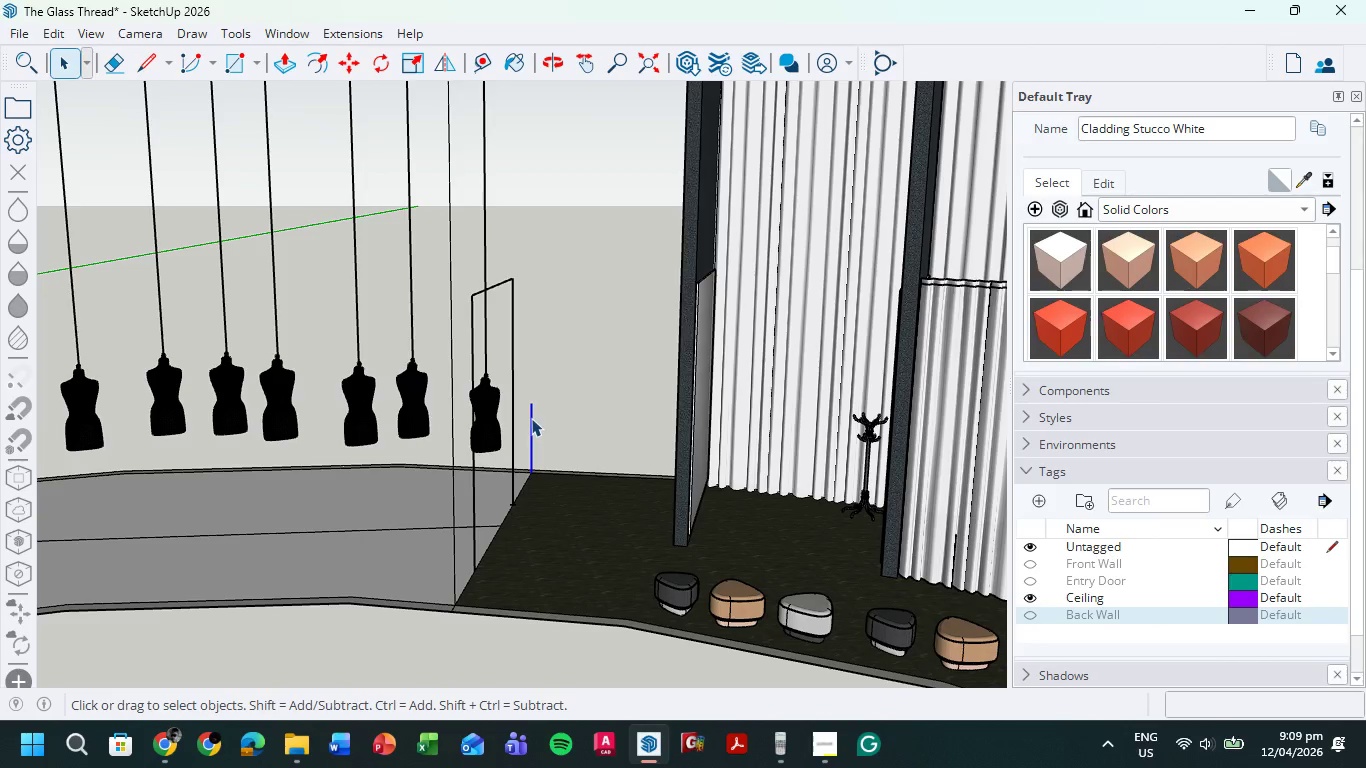 
left_click([531, 421])
 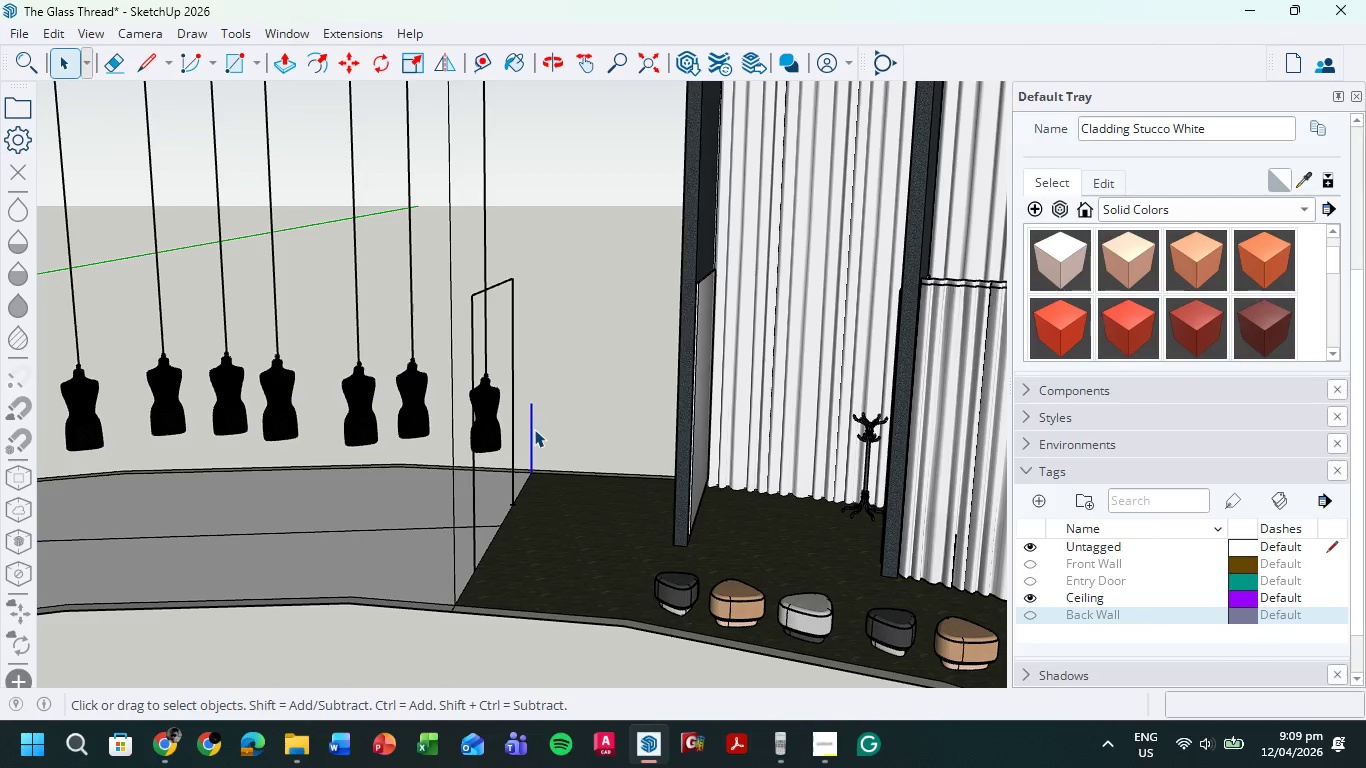 
key(Delete)
 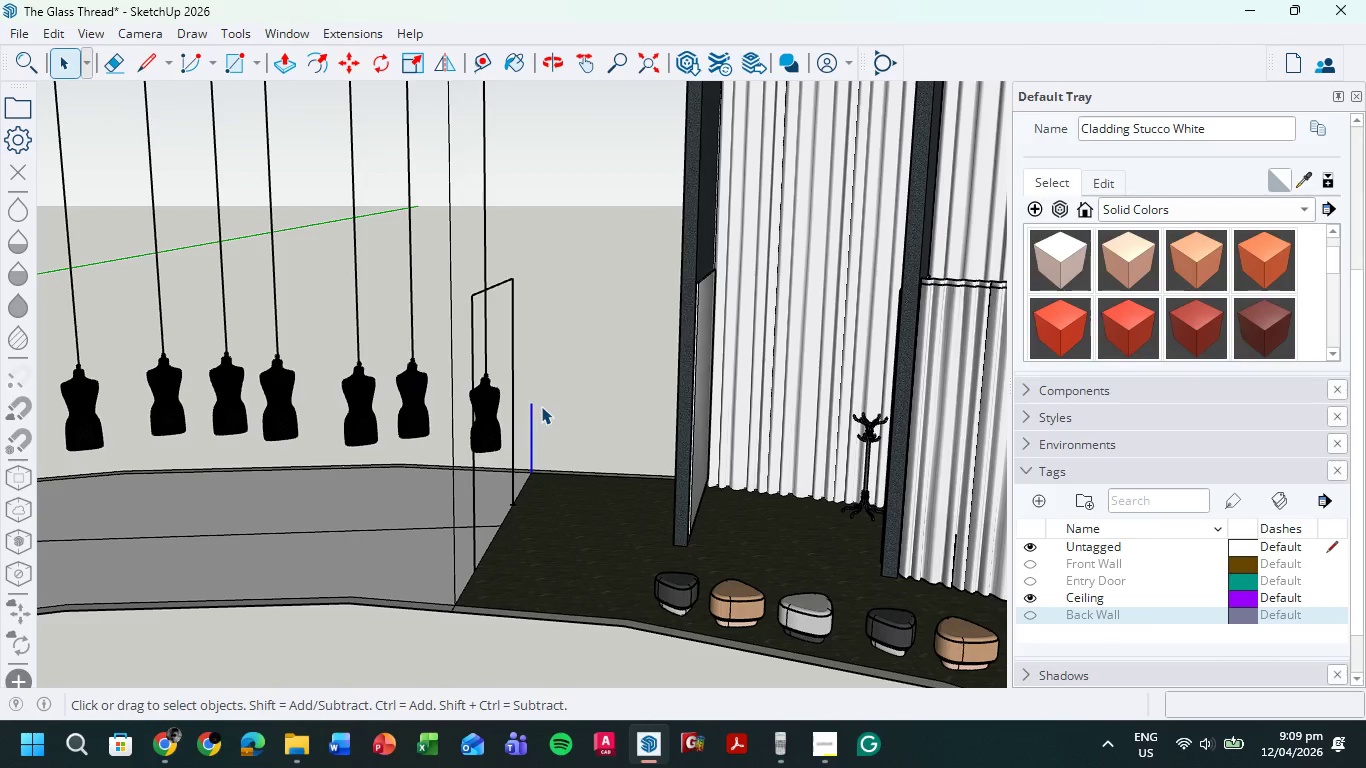 
left_click_drag(start_coordinate=[541, 406], to_coordinate=[510, 464])
 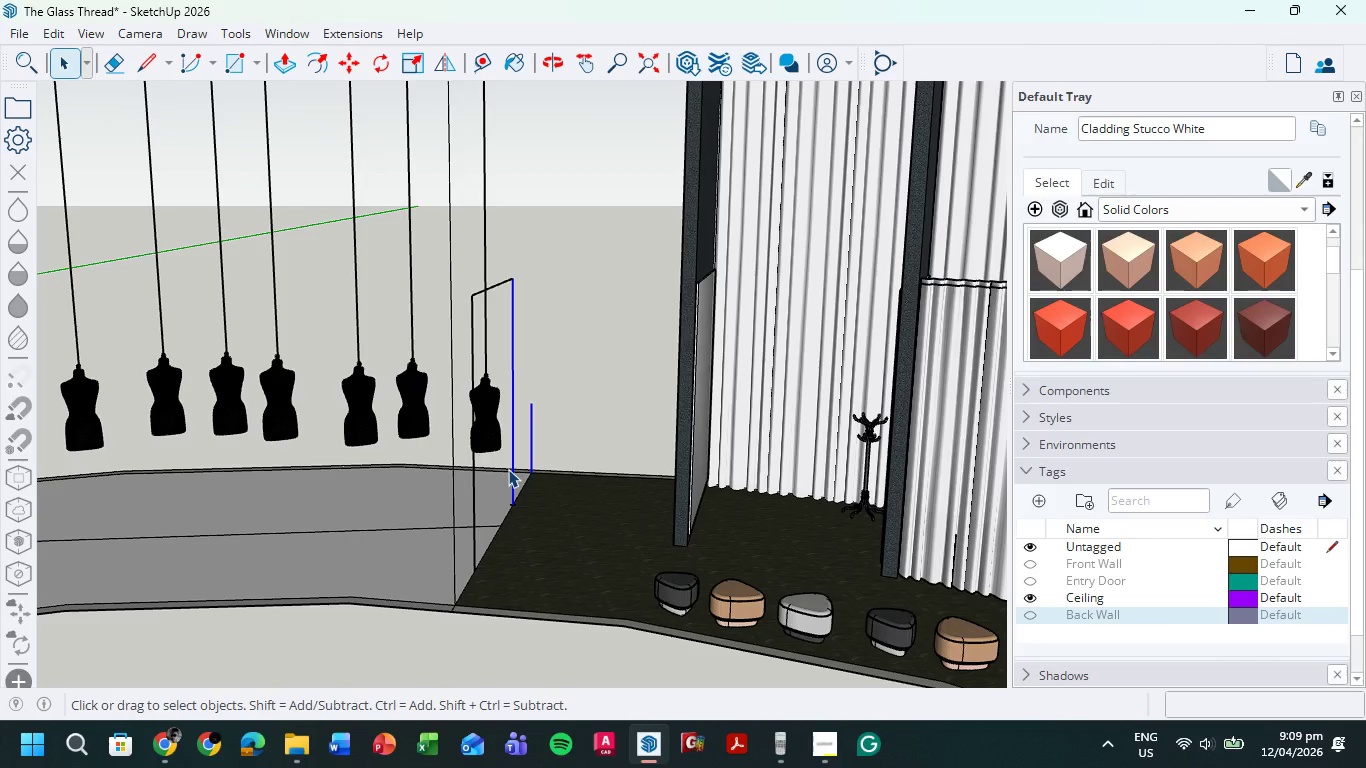 
key(Escape)
 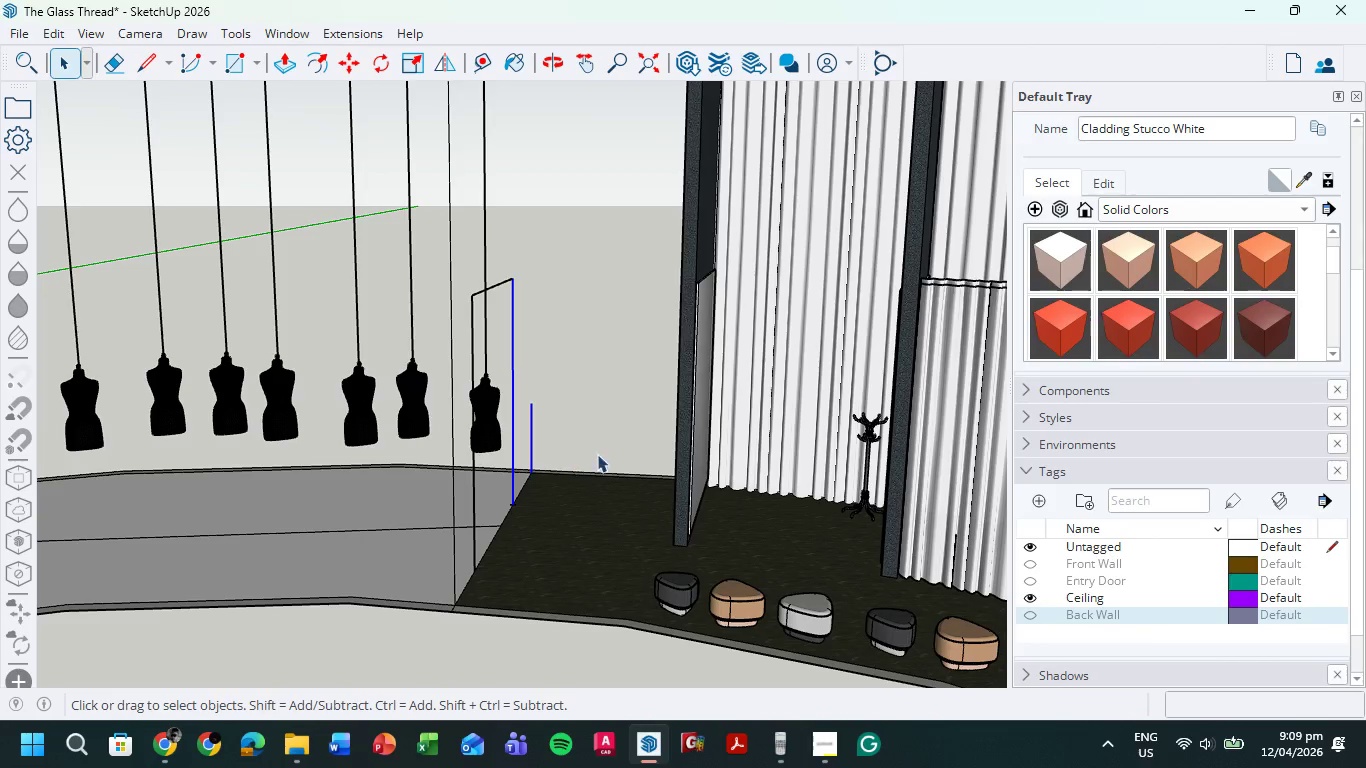 
key(Escape)
 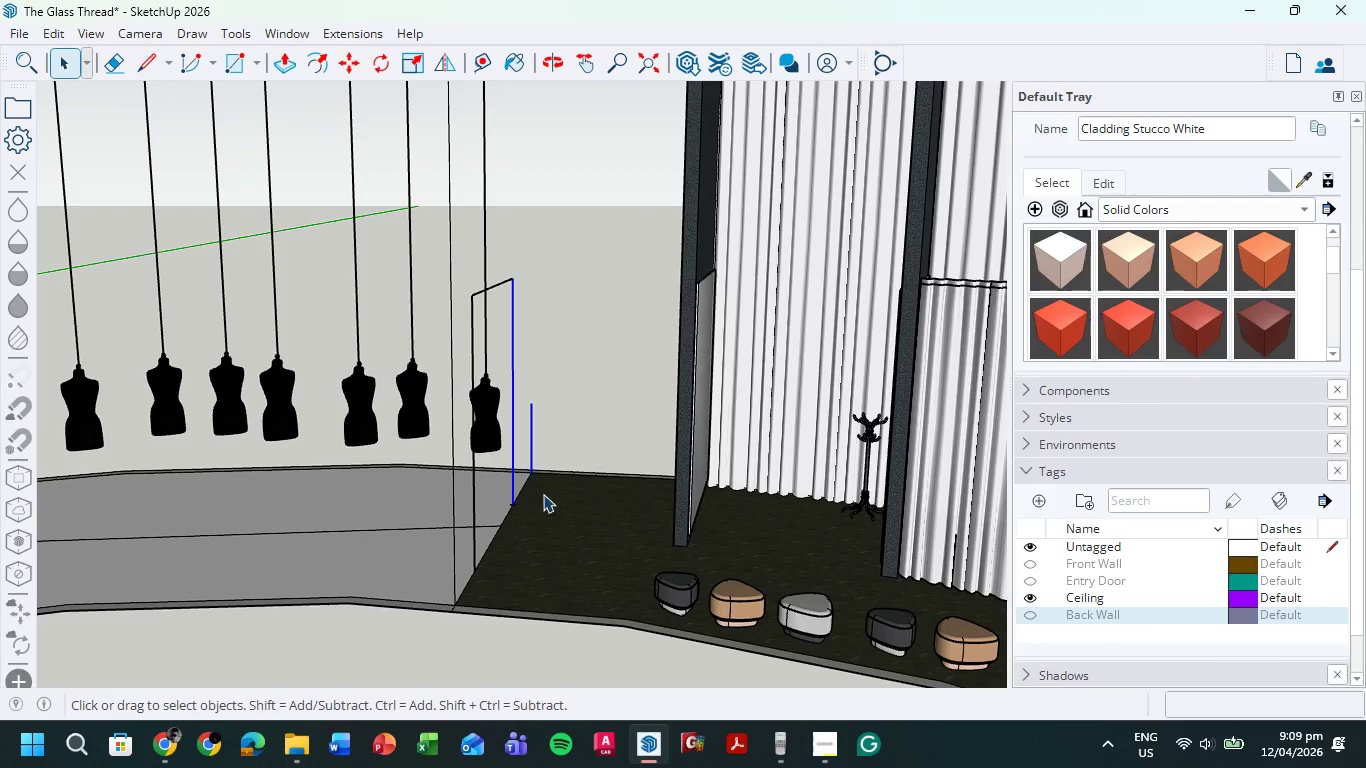 
key(Escape)
 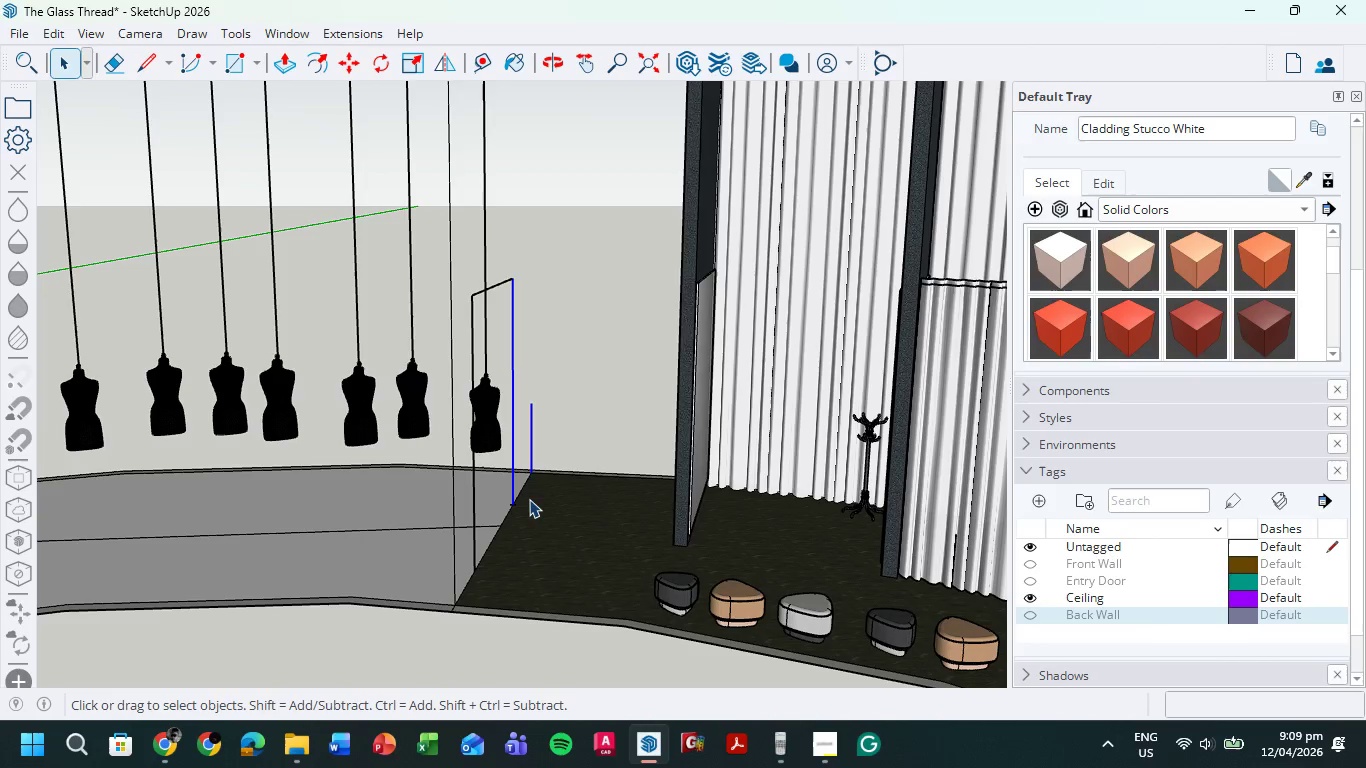 
key(Escape)
 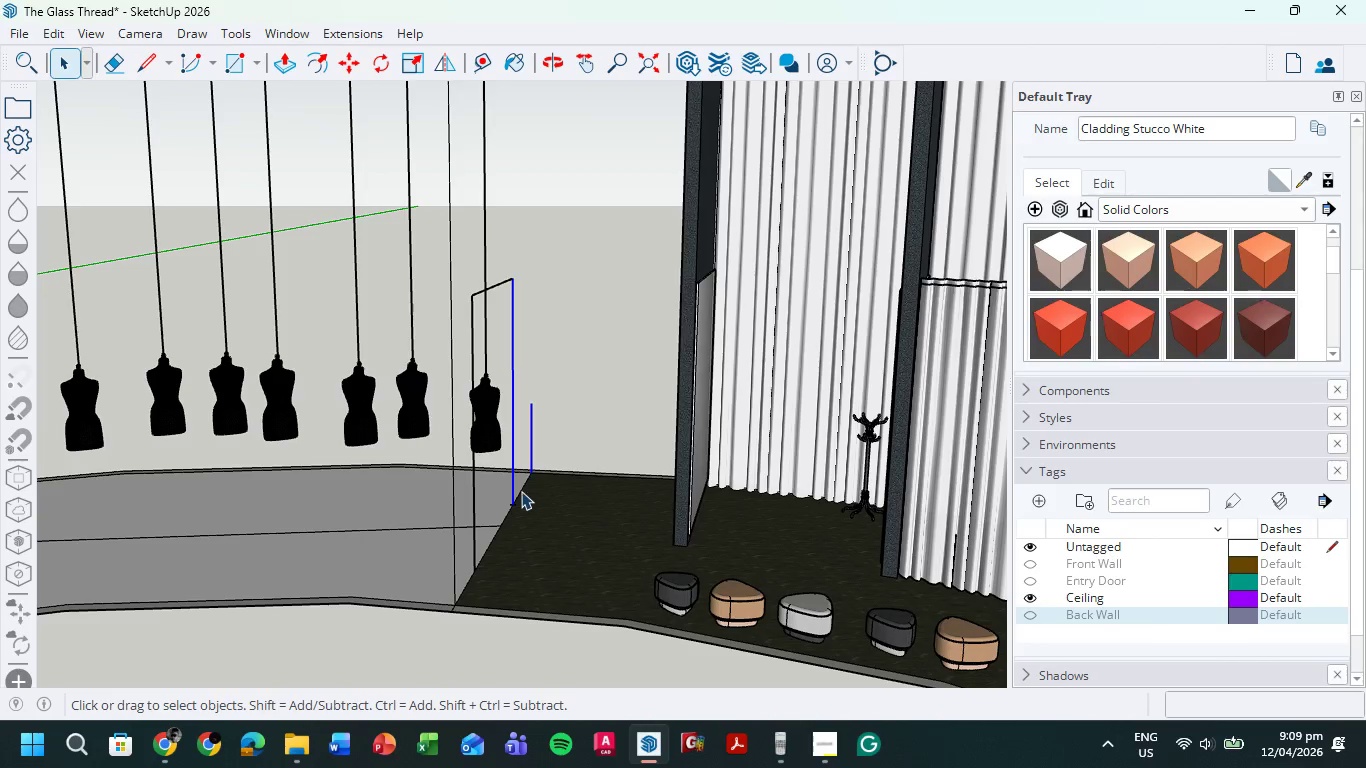 
key(Escape)
 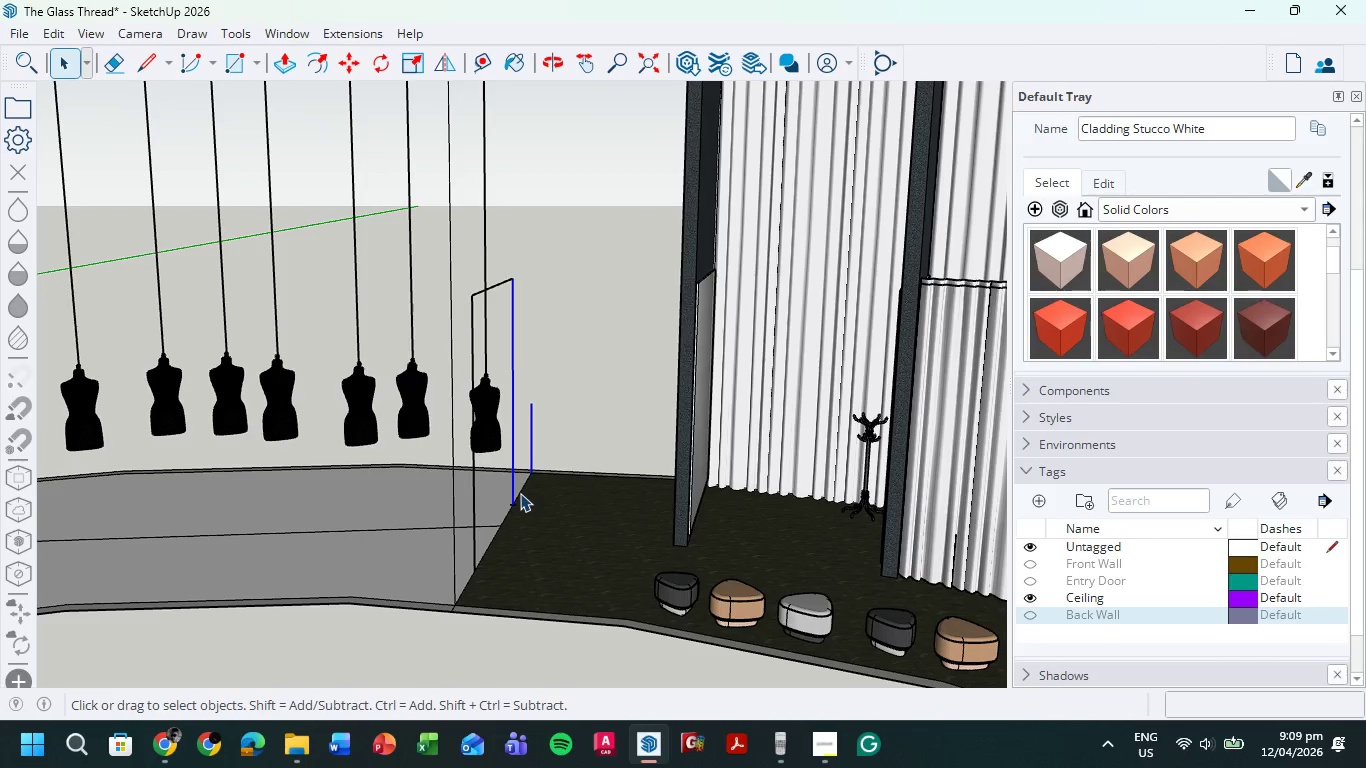 
key(Escape)
 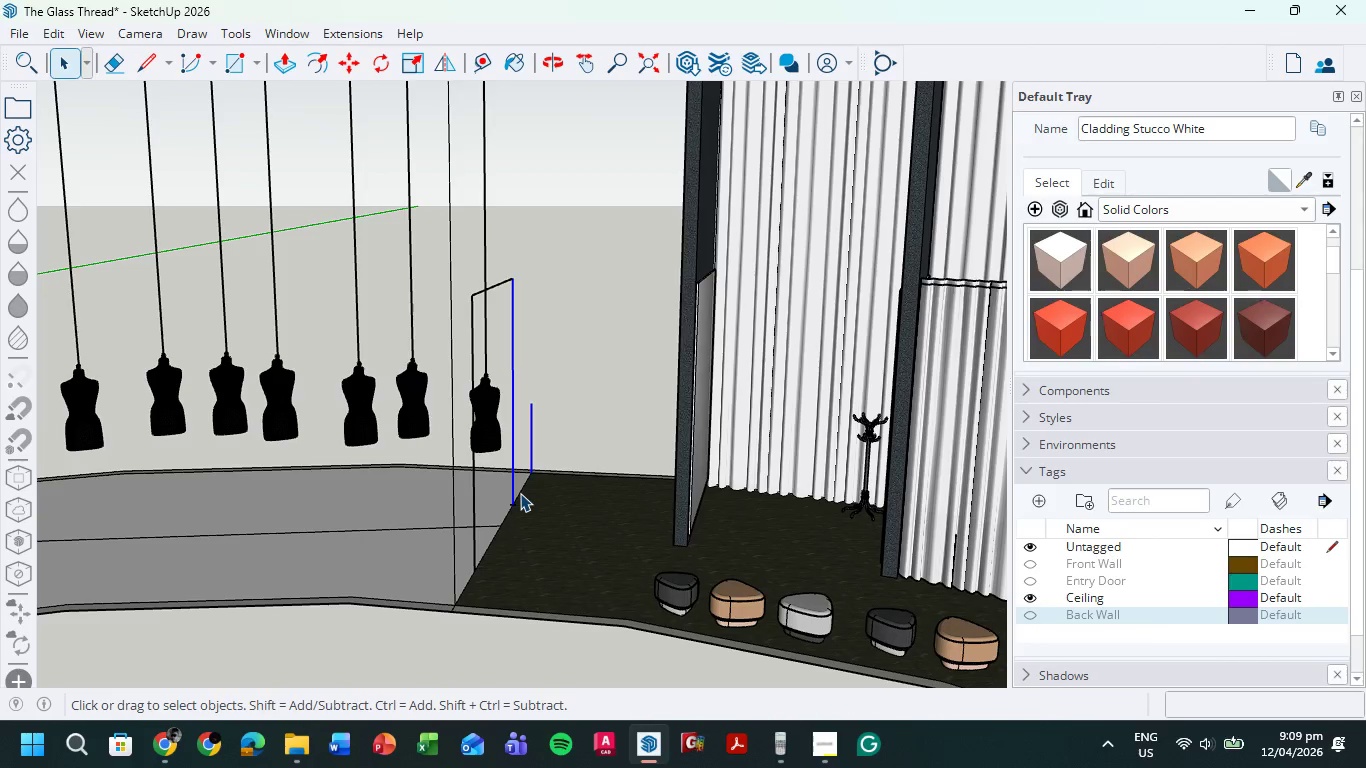 
key(Escape)
 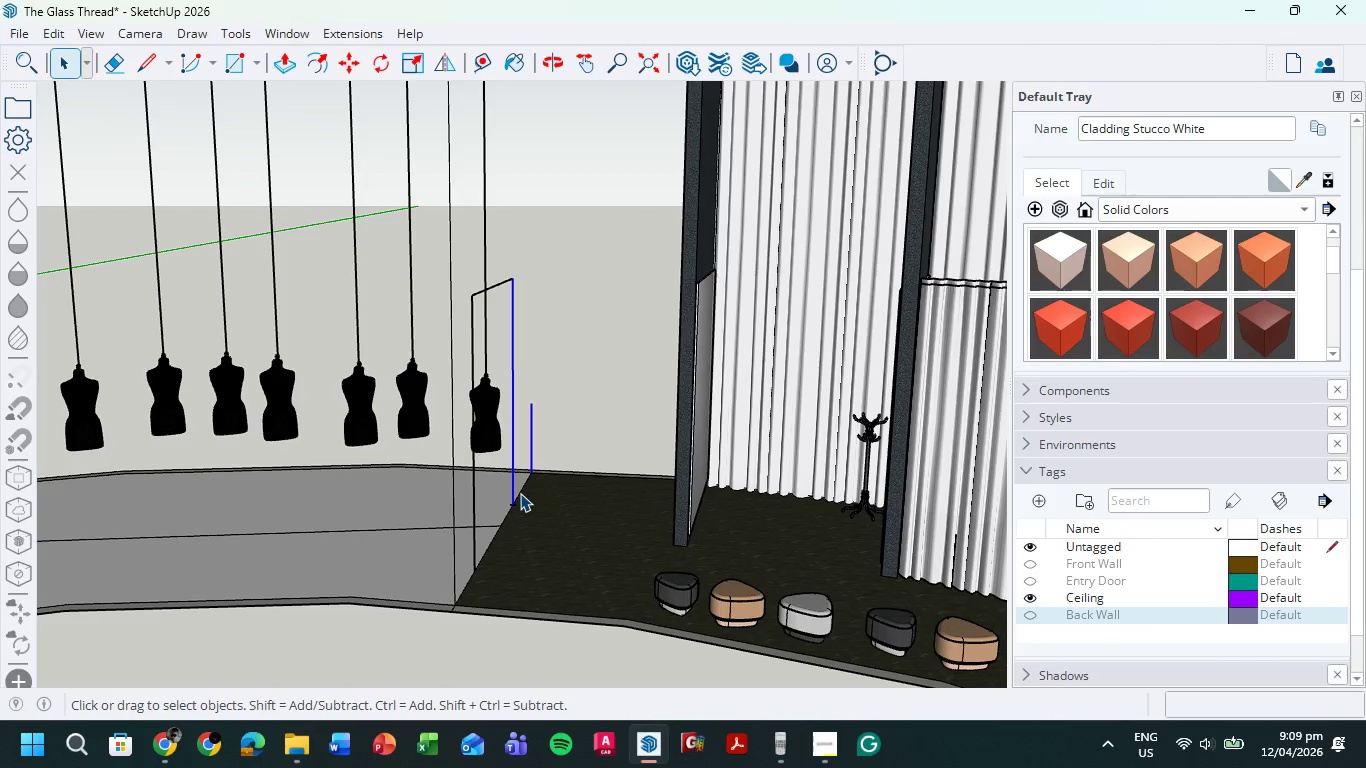 
key(Escape)
 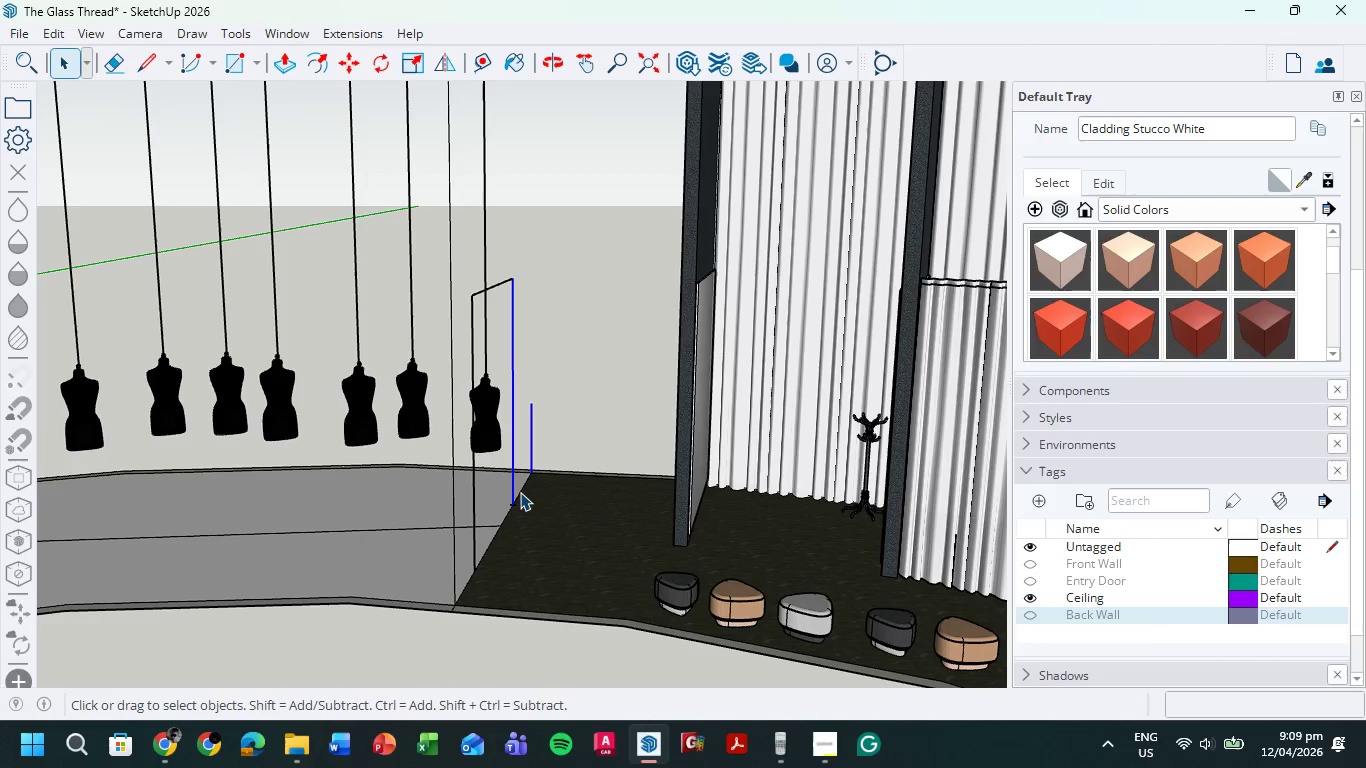 
key(Escape)
 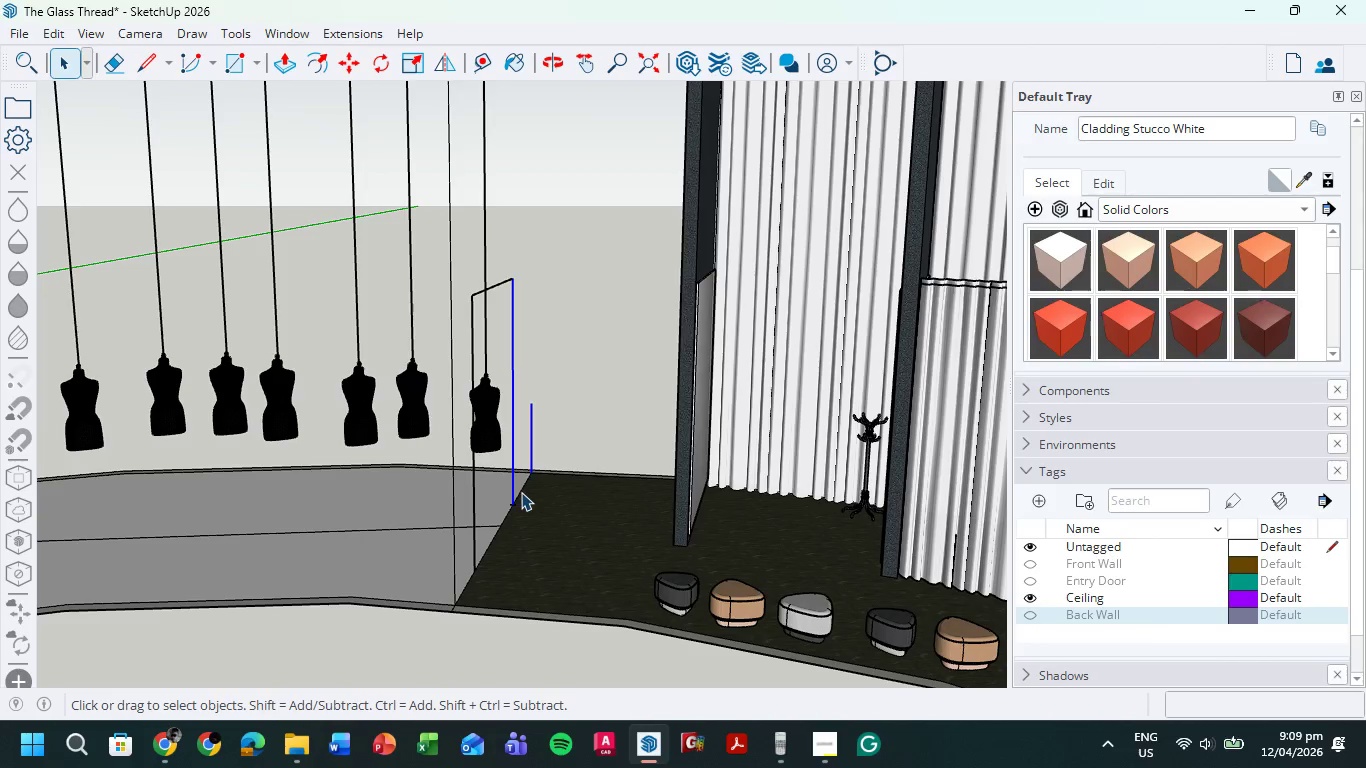 
key(Escape)
 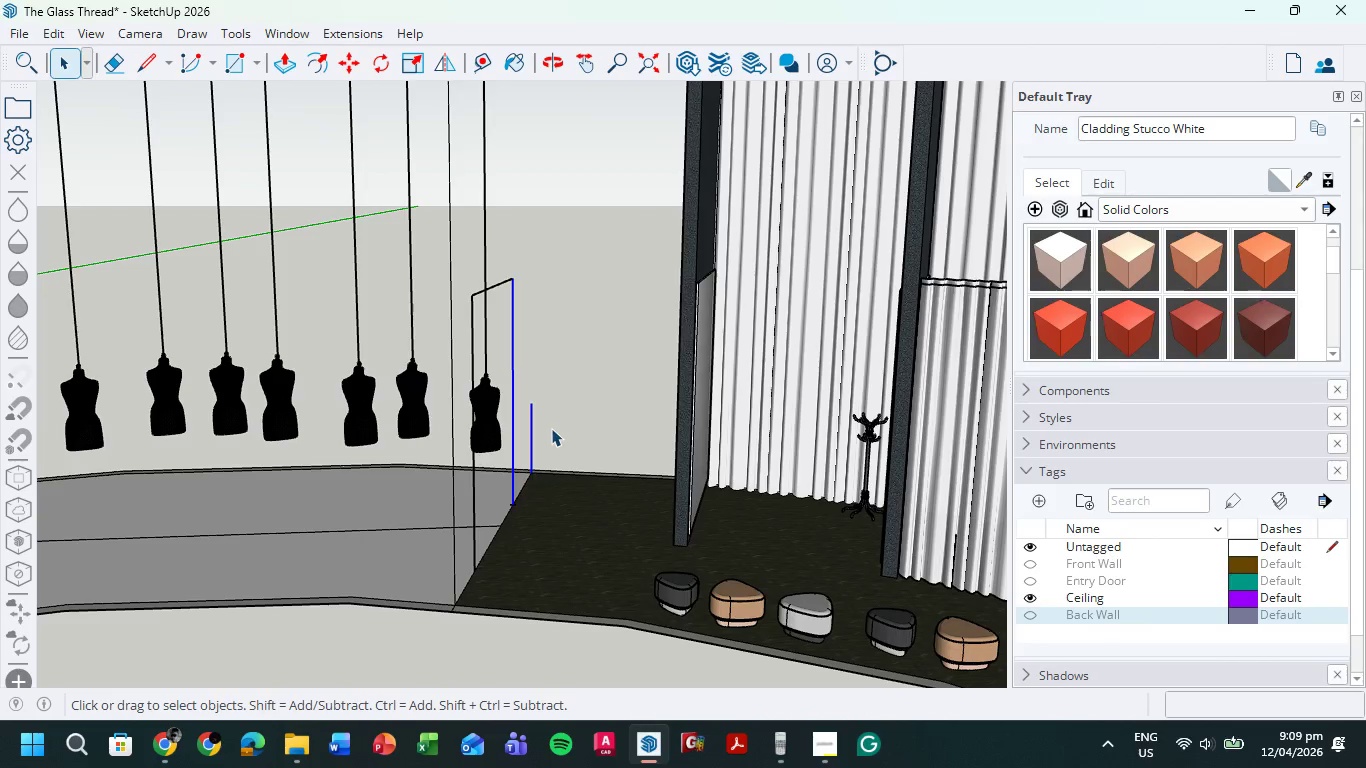 
left_click([551, 428])
 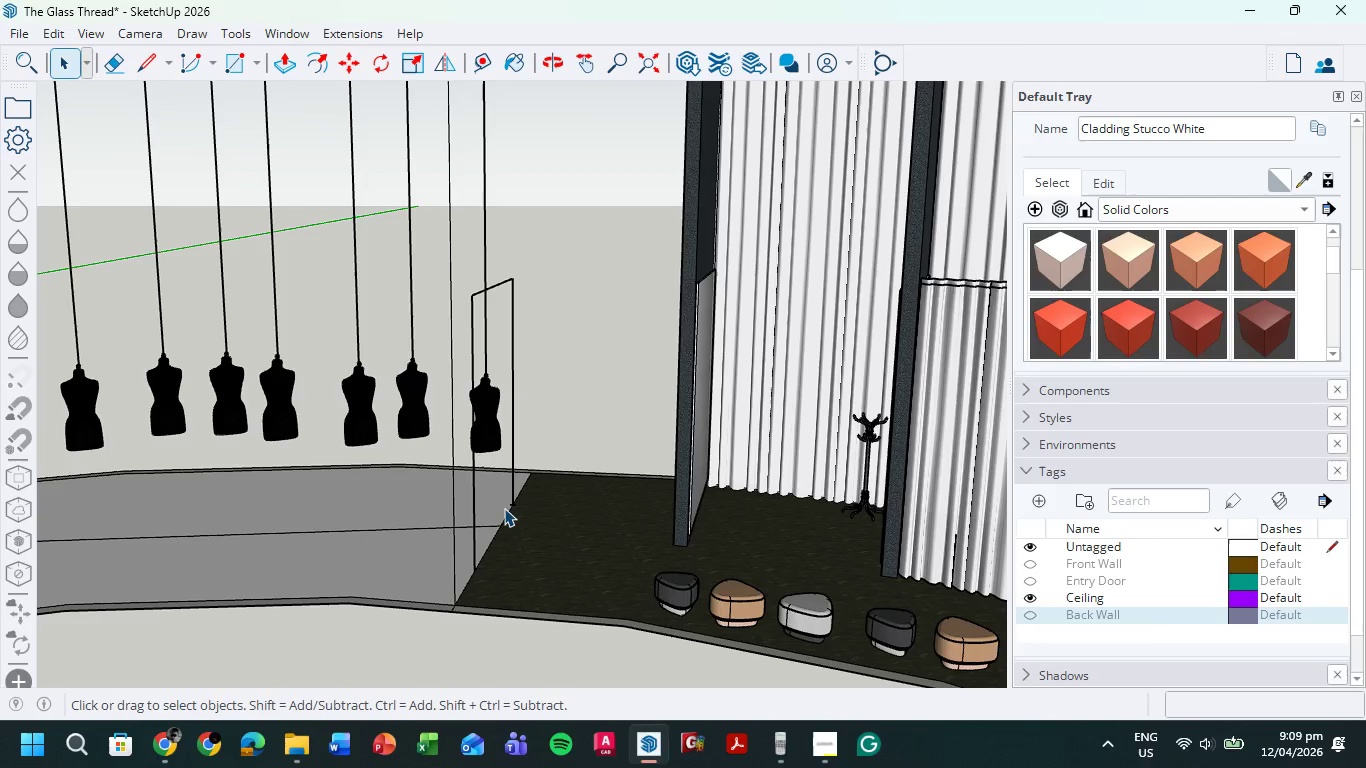 
left_click([512, 505])
 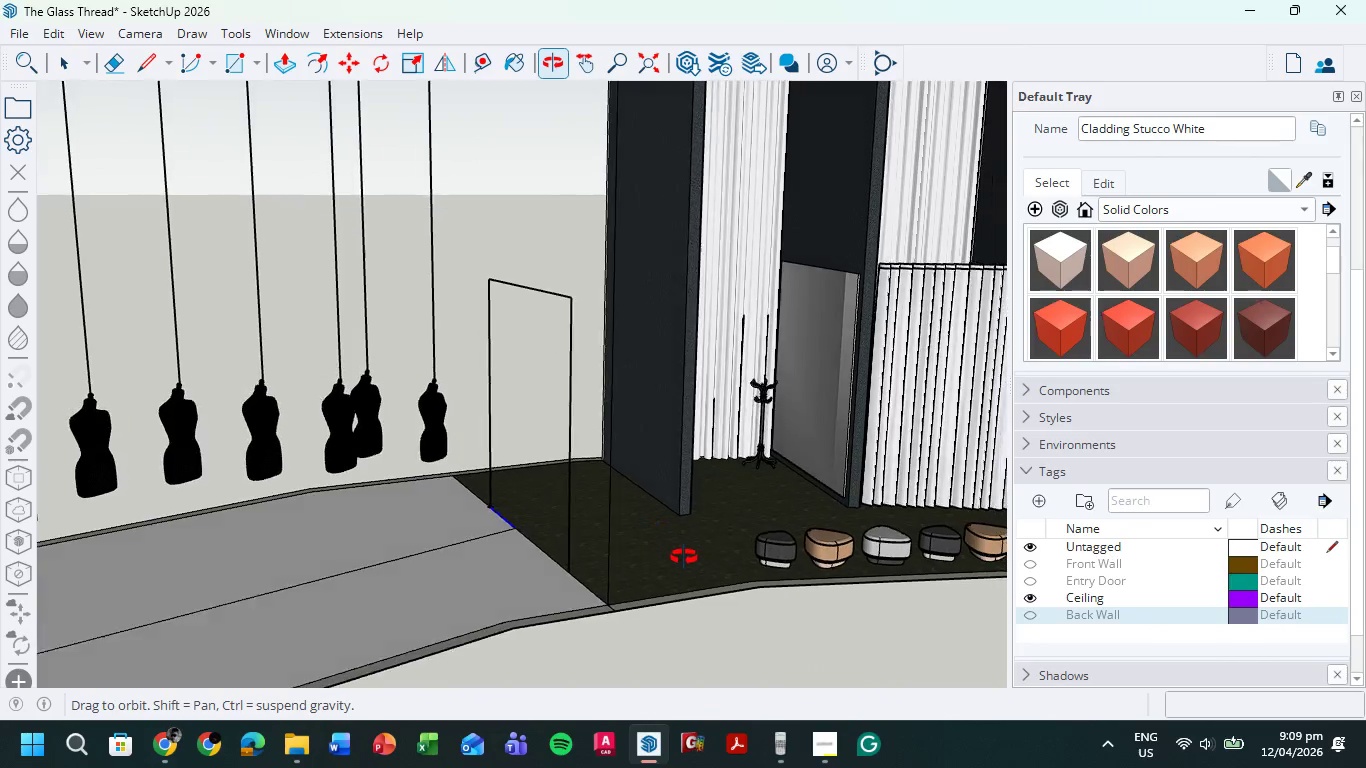 
left_click([621, 539])
 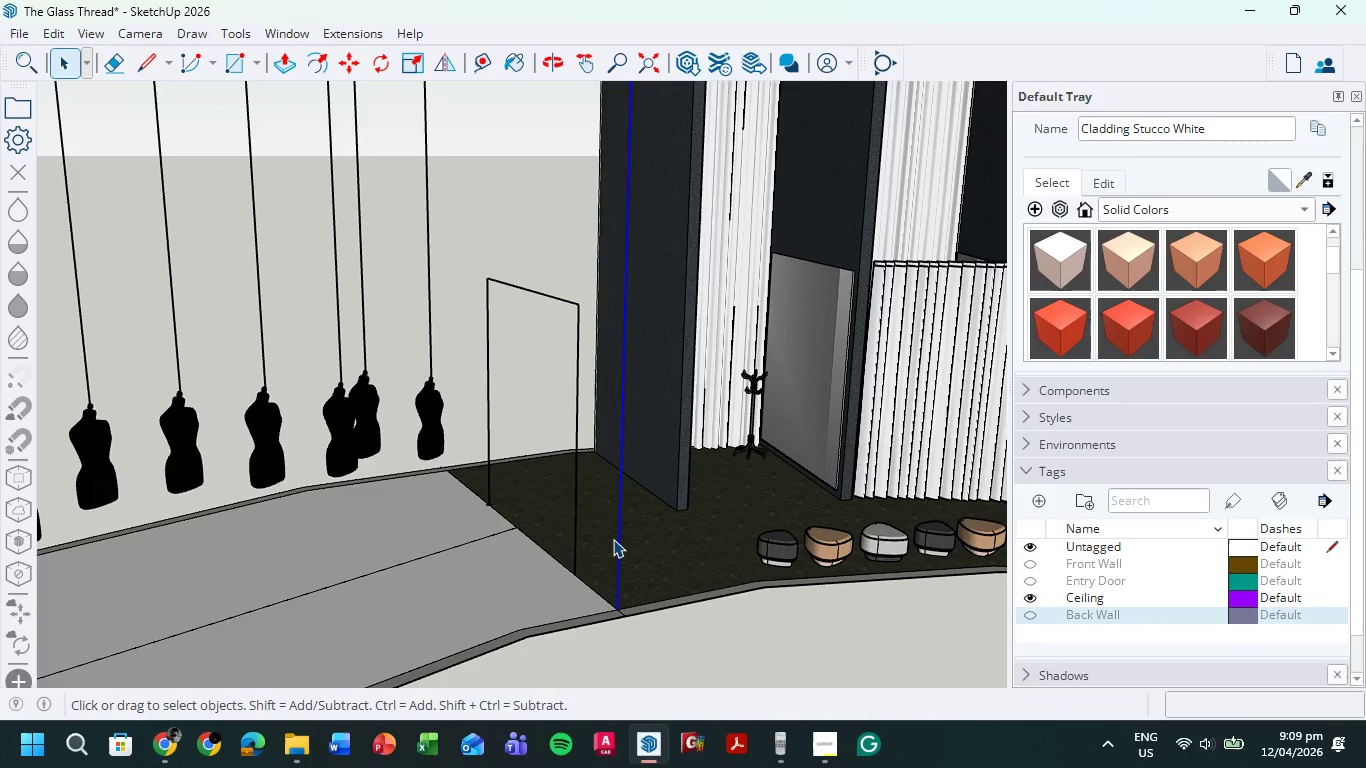 
key(Delete)
 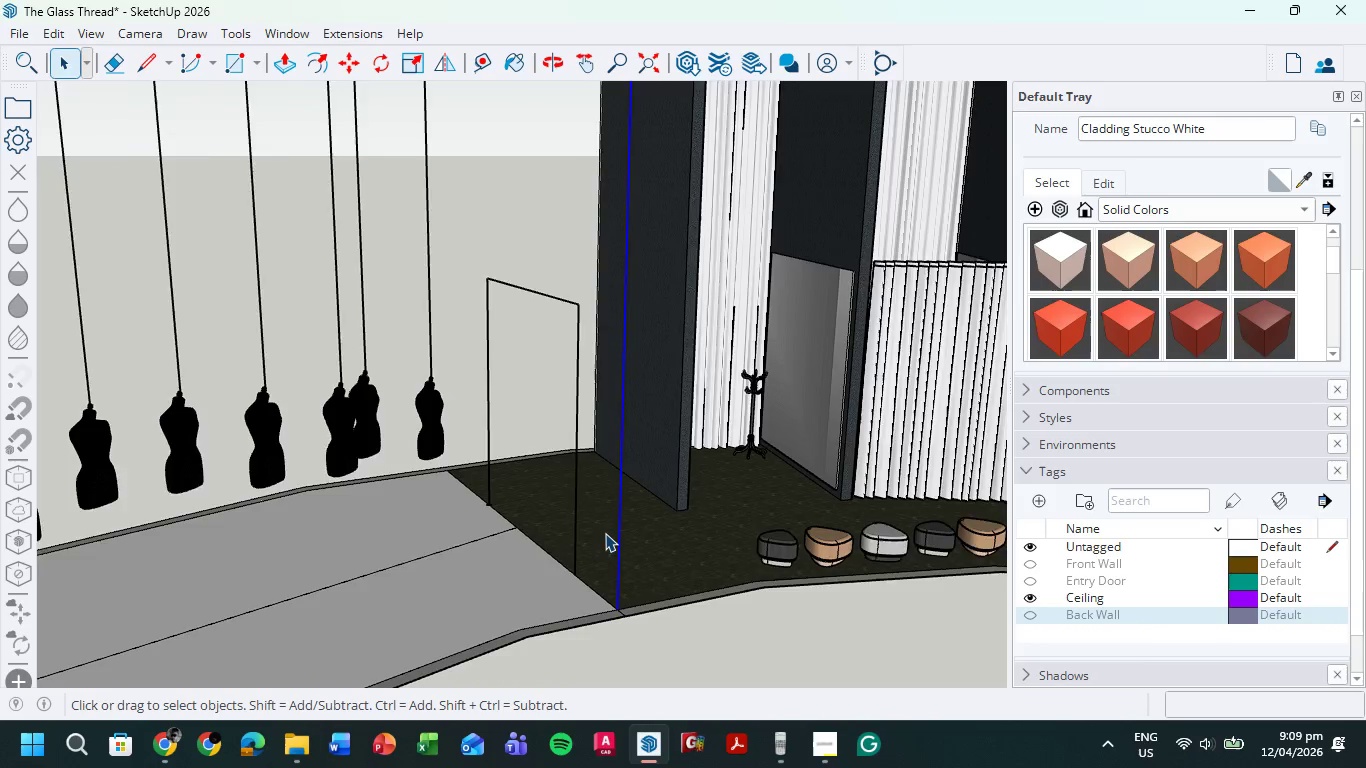 
scroll: coordinate [605, 533], scroll_direction: down, amount: 2.0
 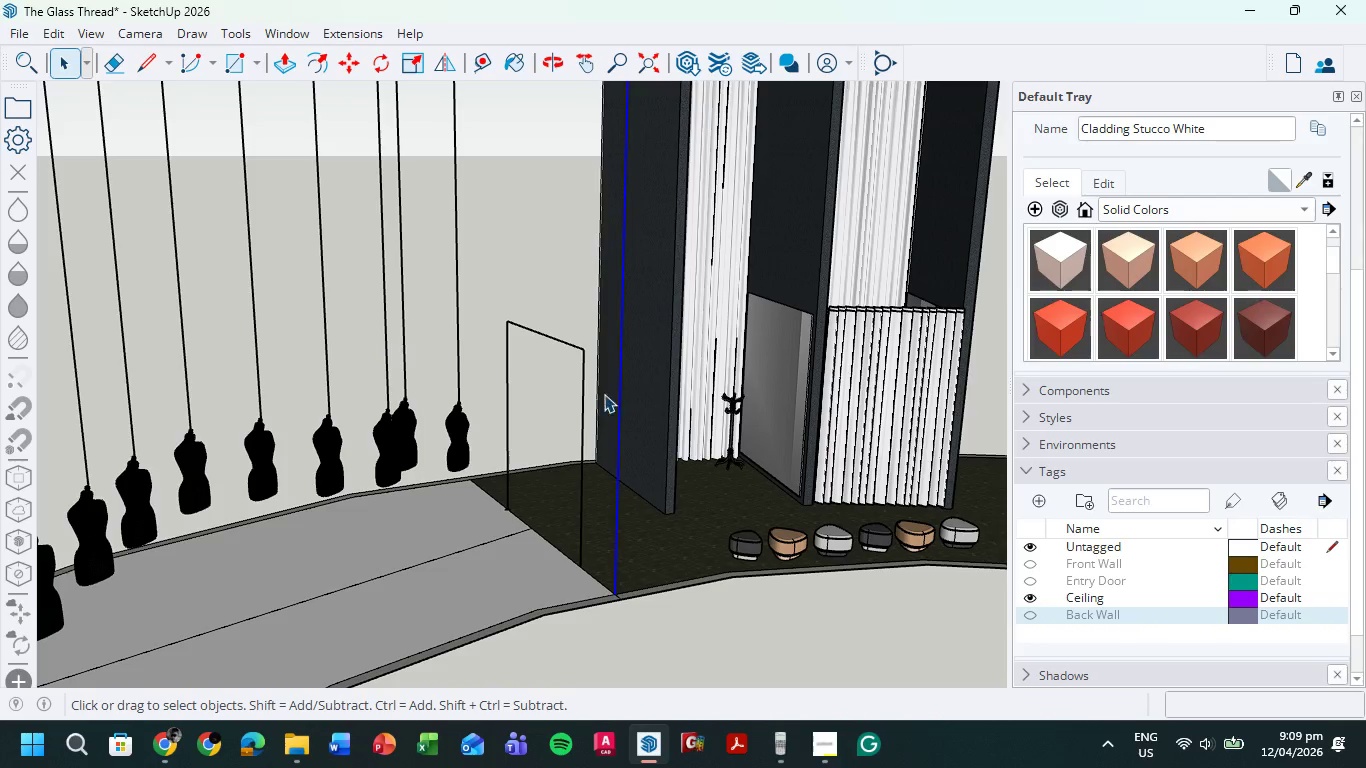 
left_click_drag(start_coordinate=[631, 389], to_coordinate=[507, 496])
 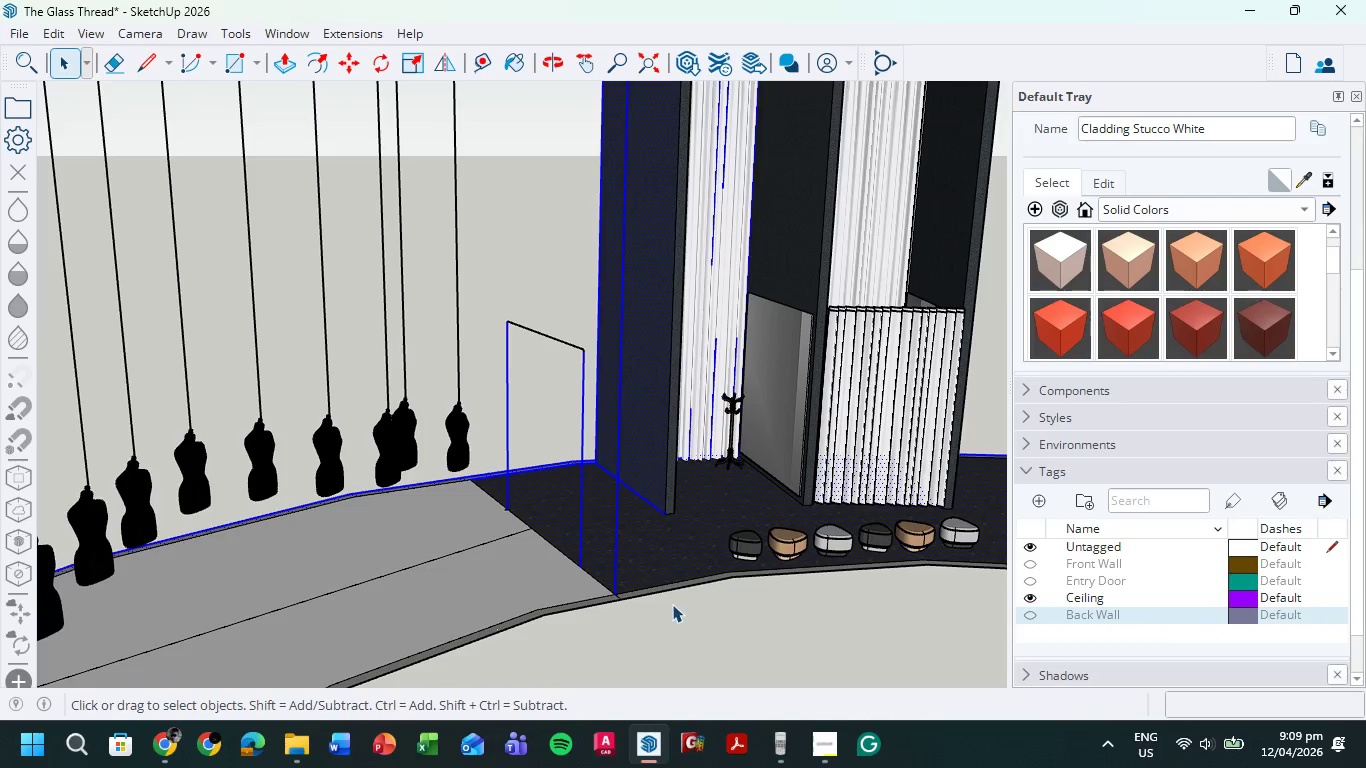 
left_click([673, 604])
 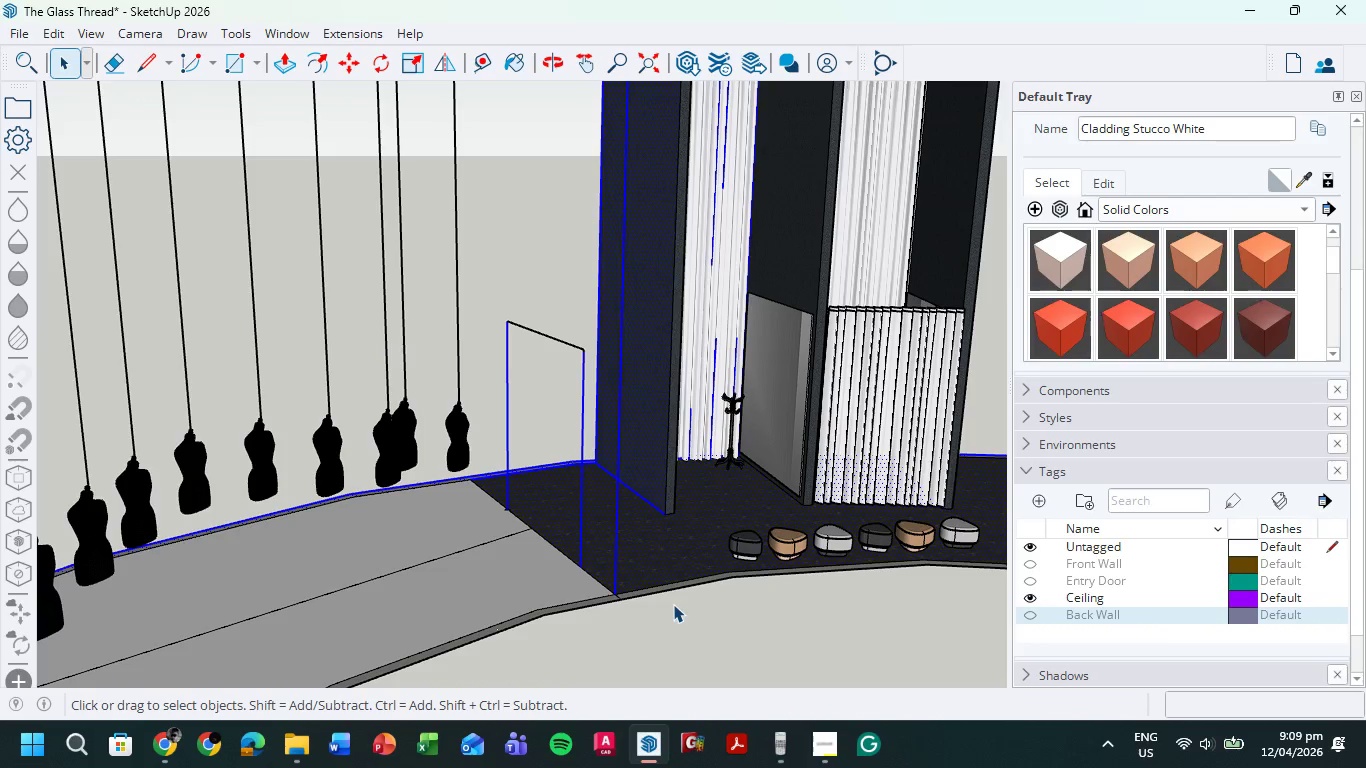 
key(Escape)
 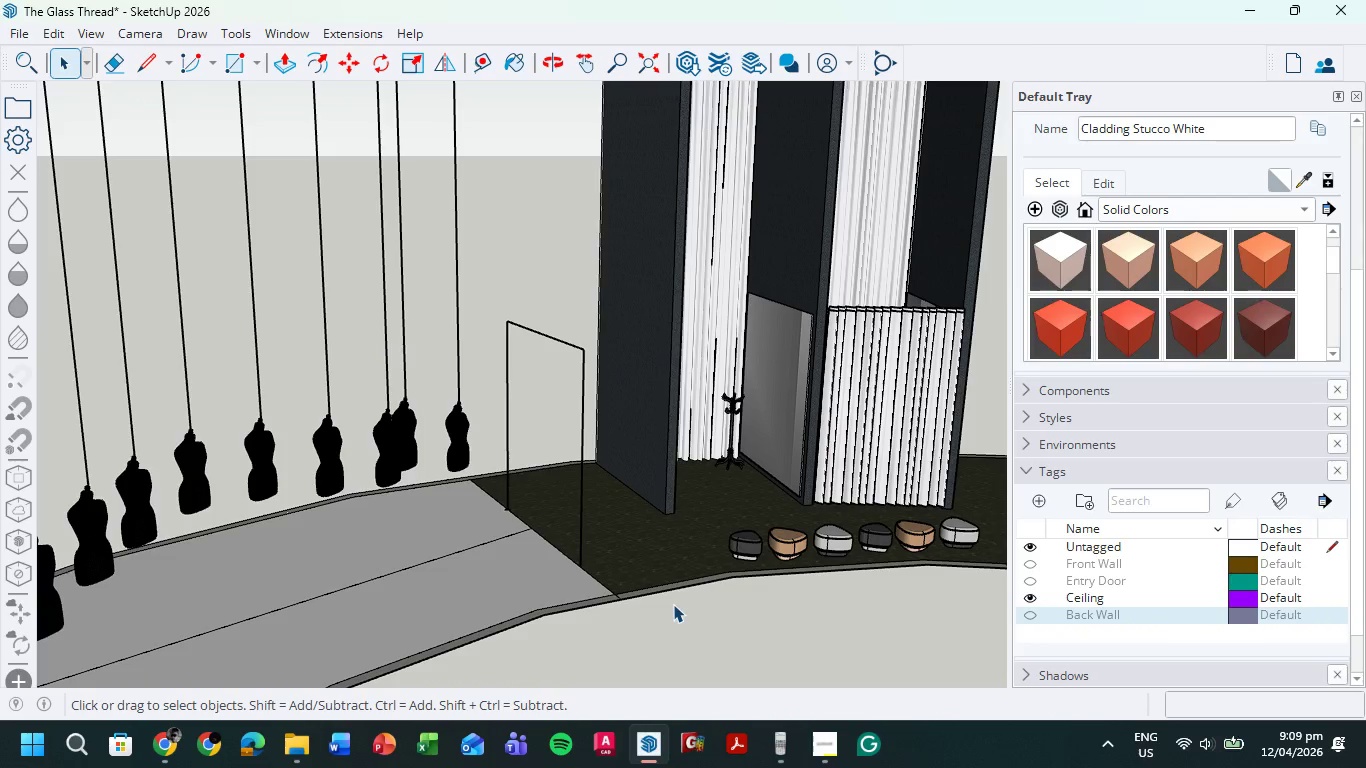 
key(Escape)
 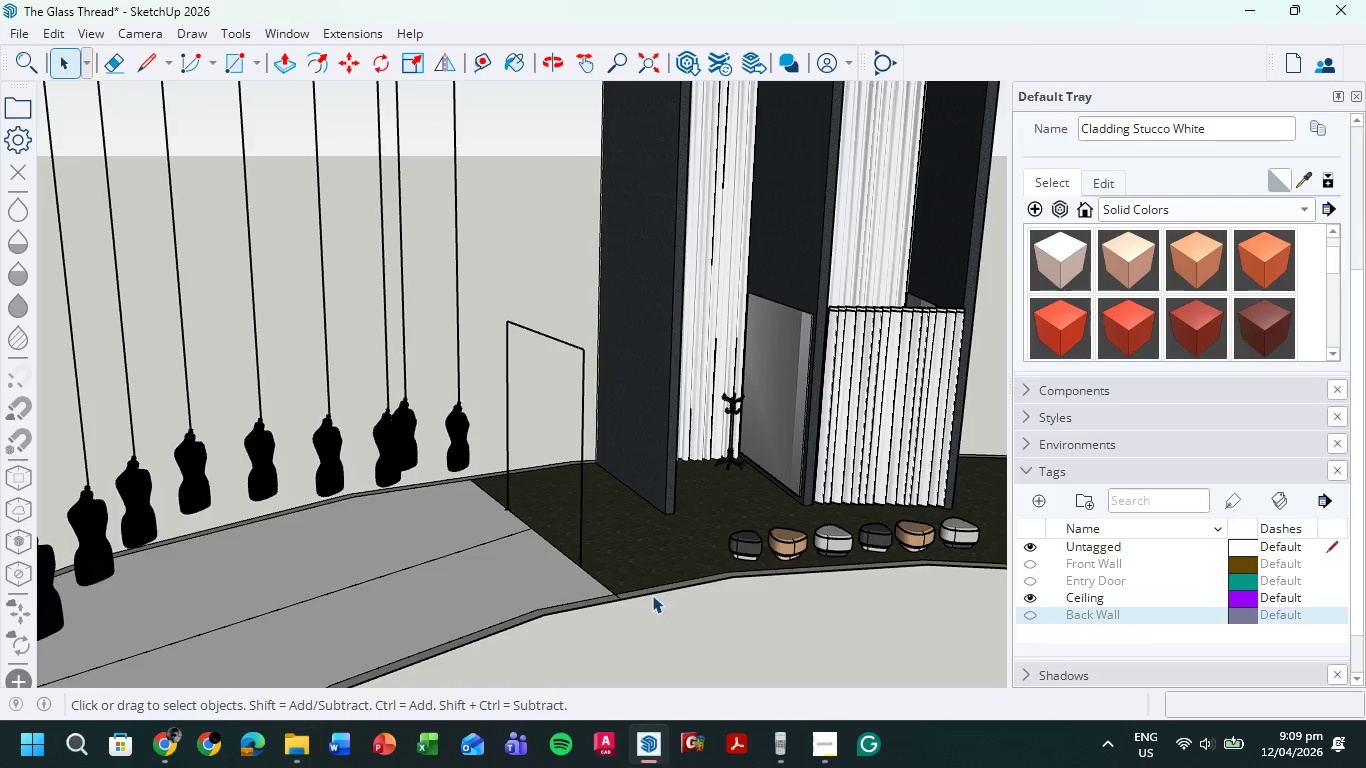 
scroll: coordinate [651, 595], scroll_direction: down, amount: 3.0
 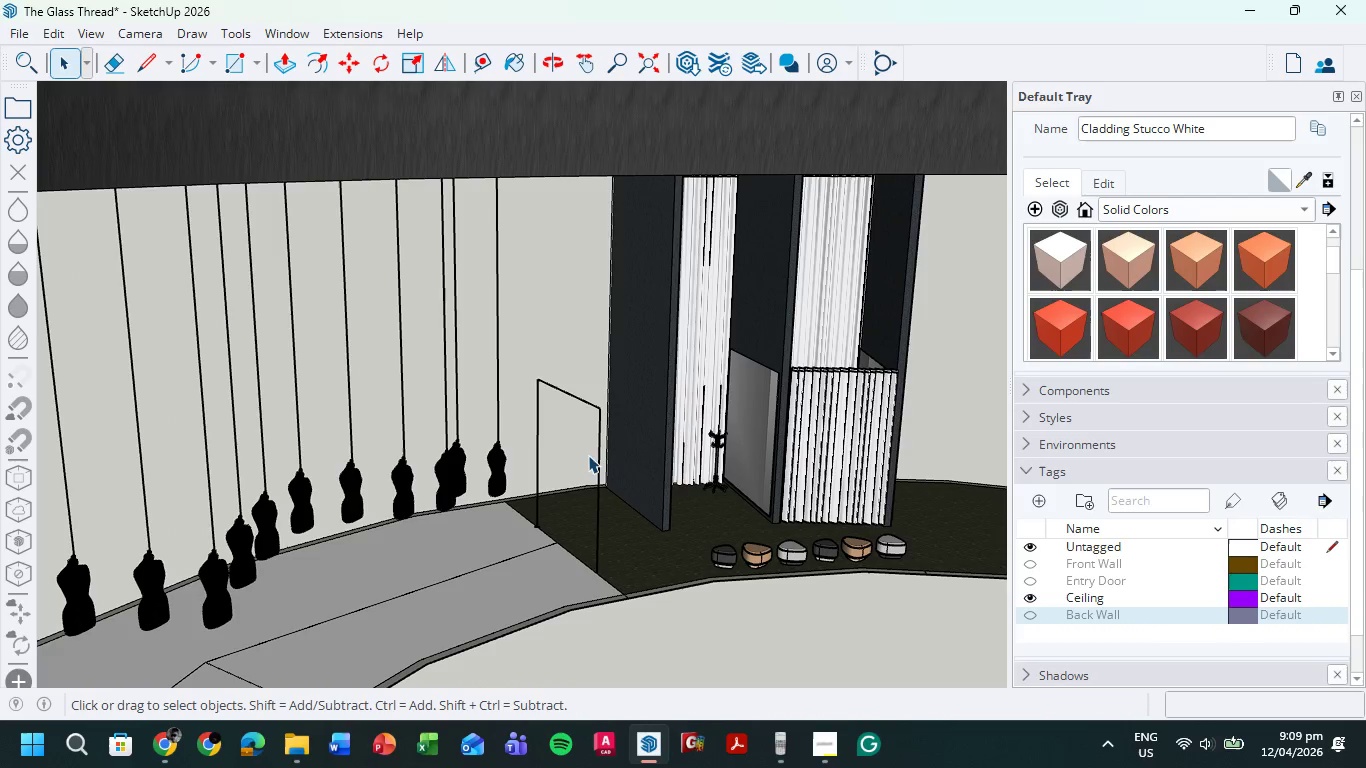 
hold_key(key=ShiftLeft, duration=0.44)
 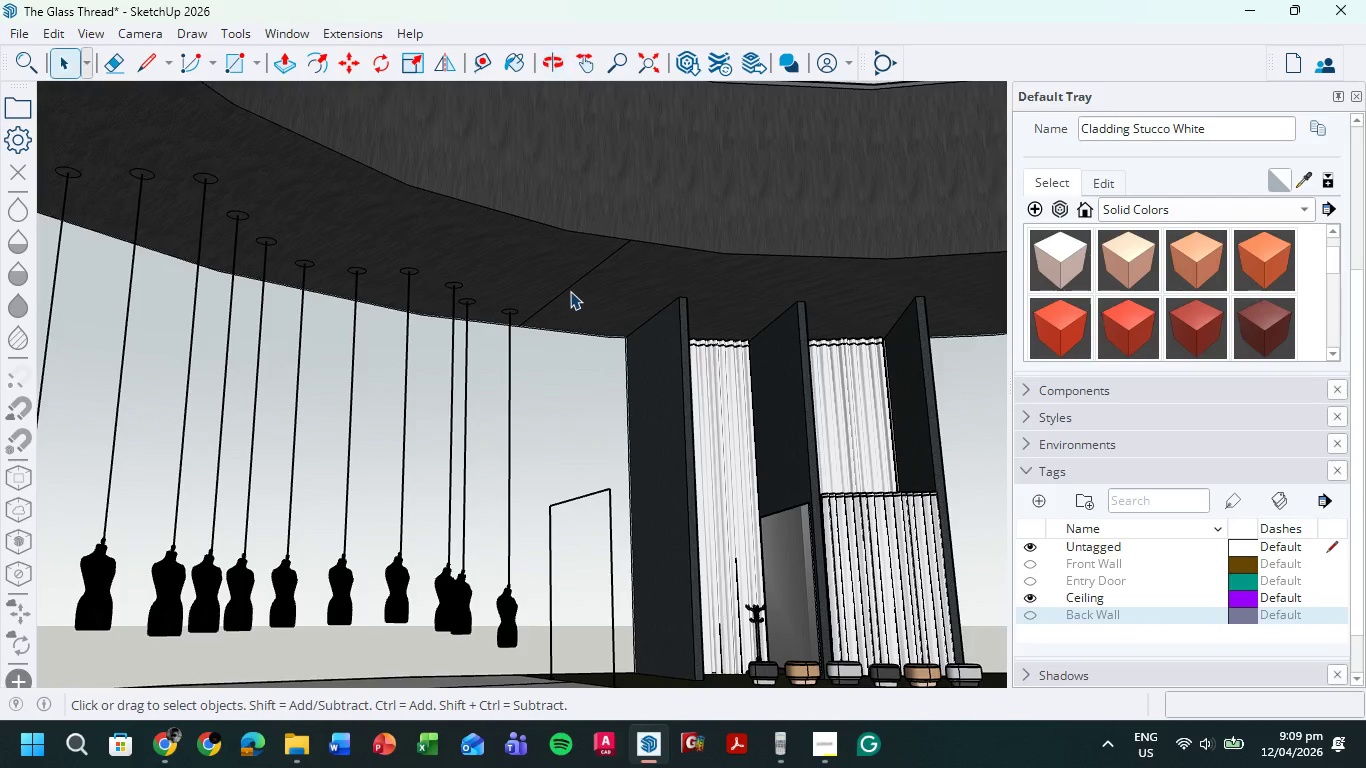 
left_click([569, 289])
 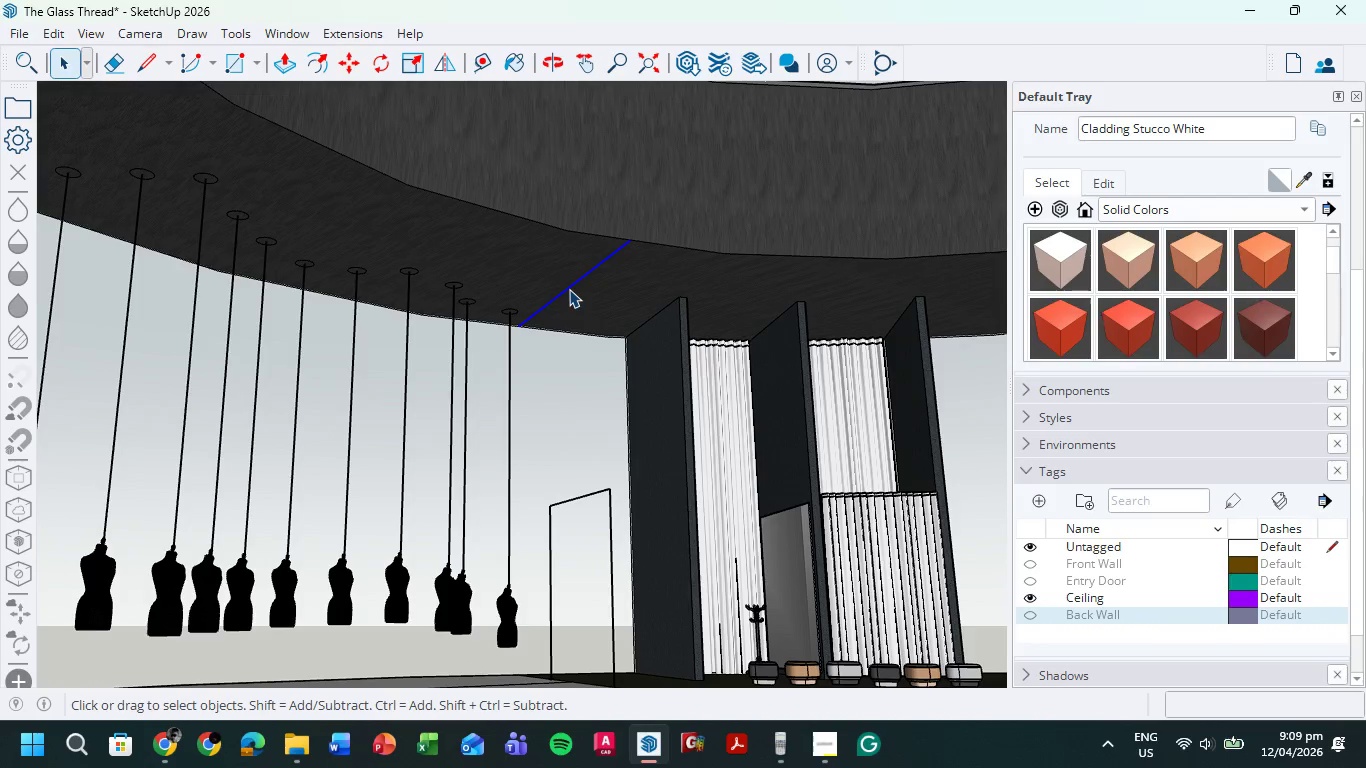 
key(Delete)
 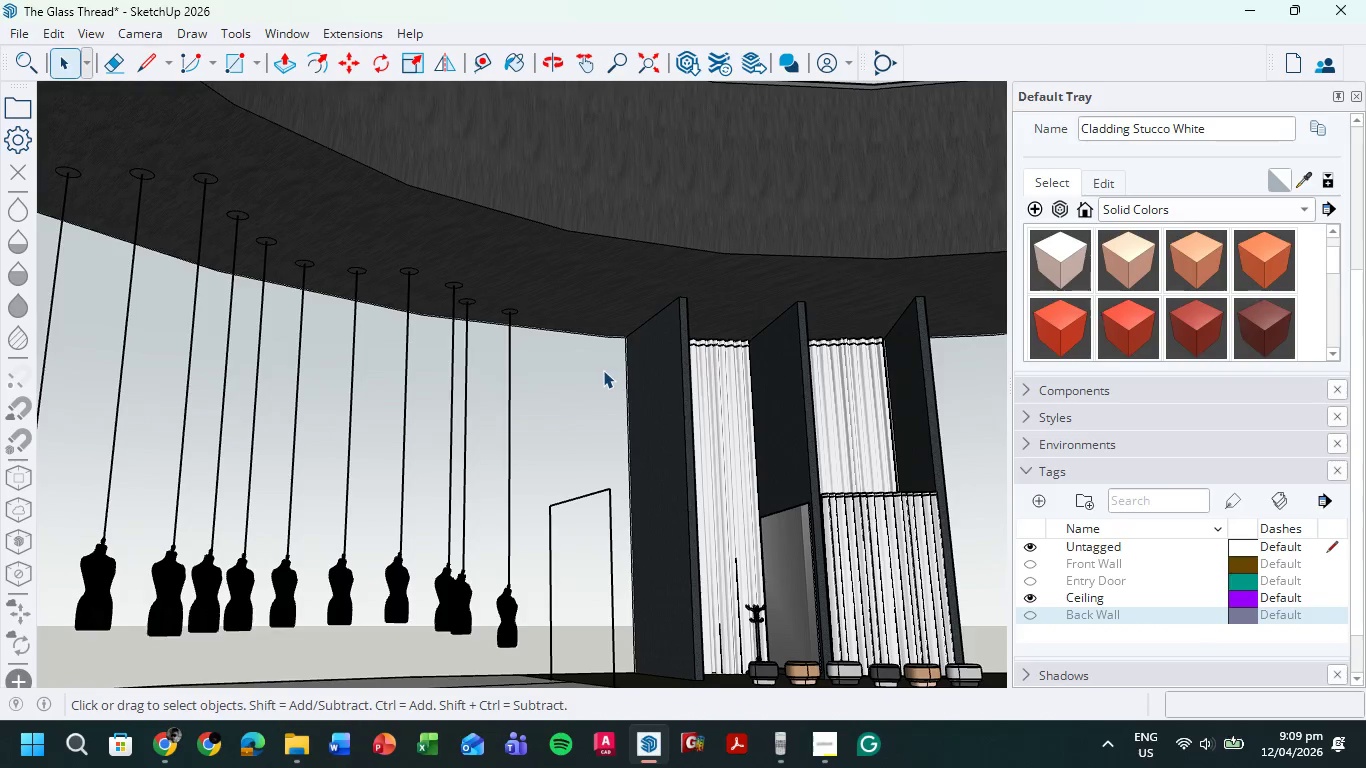 
key(L)
 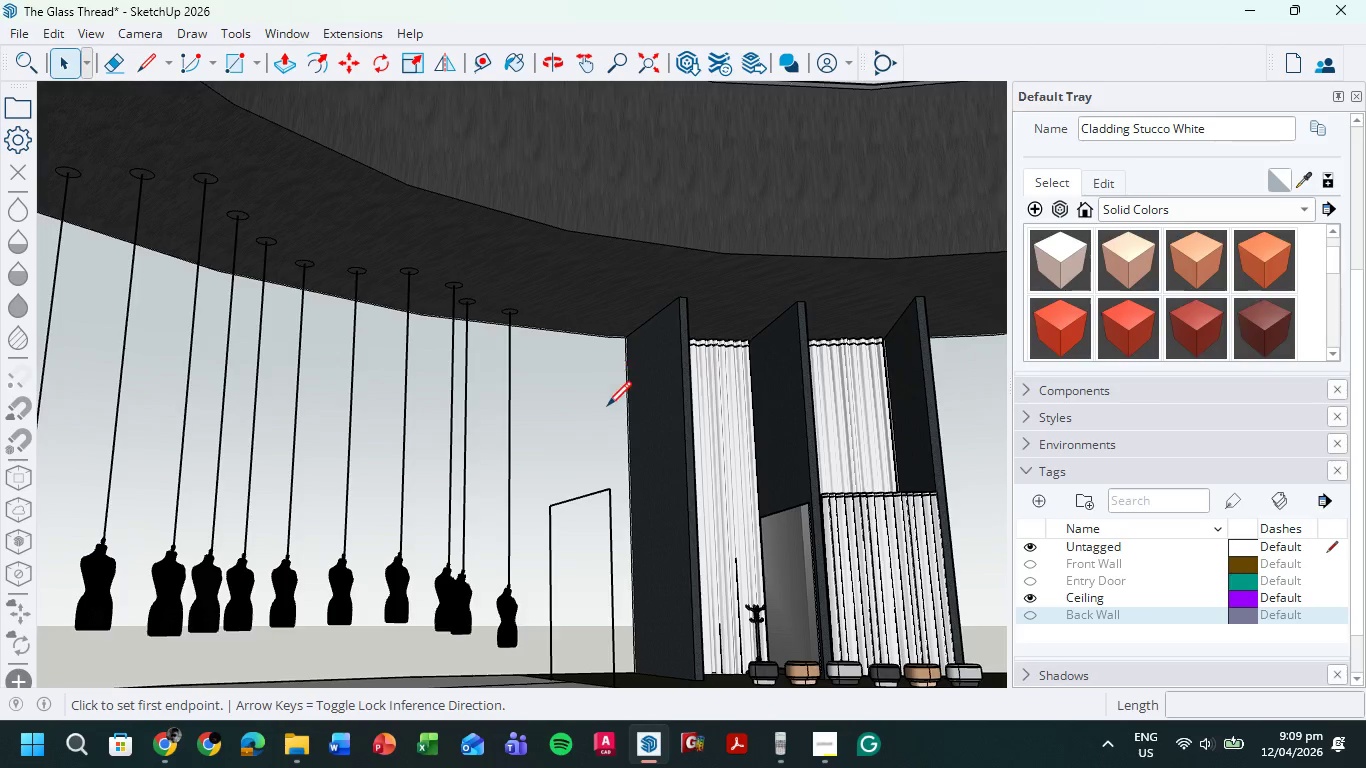 
hold_key(key=ShiftLeft, duration=0.38)
 